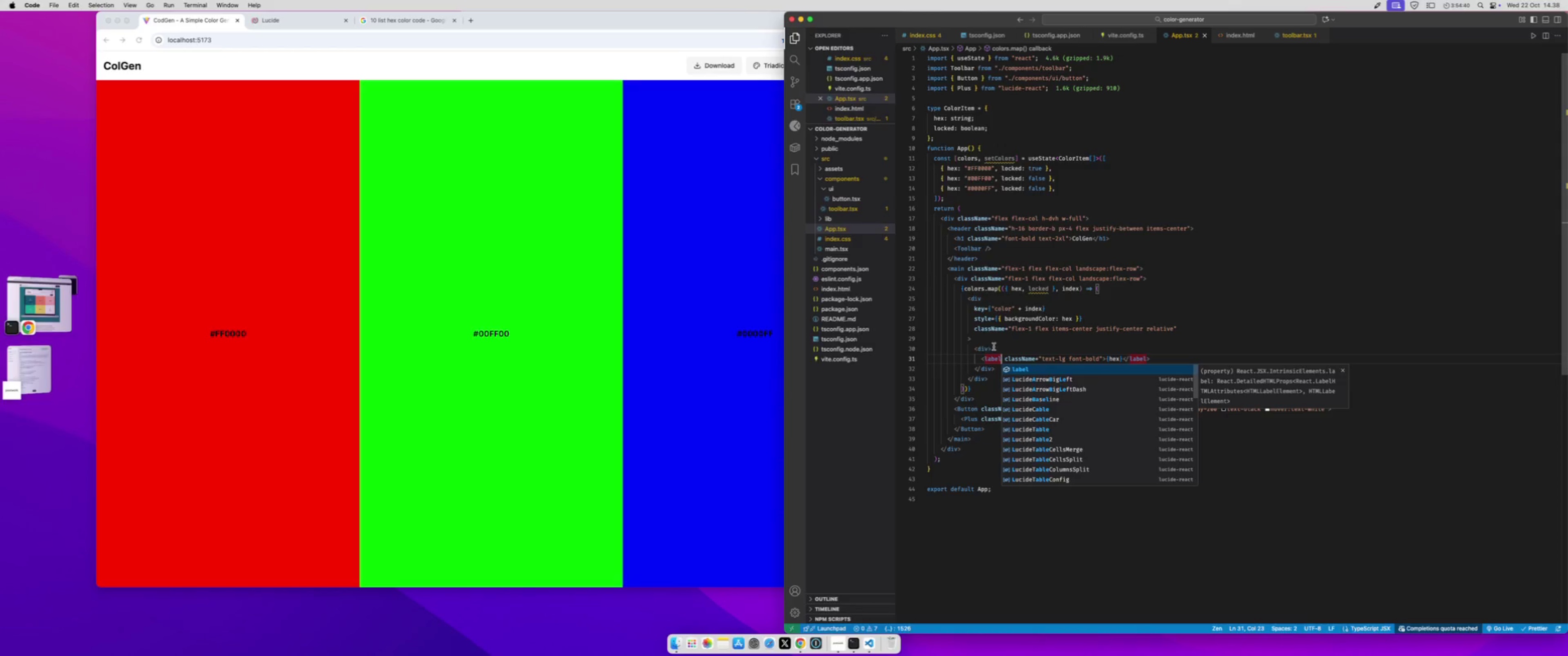 
left_click_drag(start_coordinate=[993, 348], to_coordinate=[949, 348])
 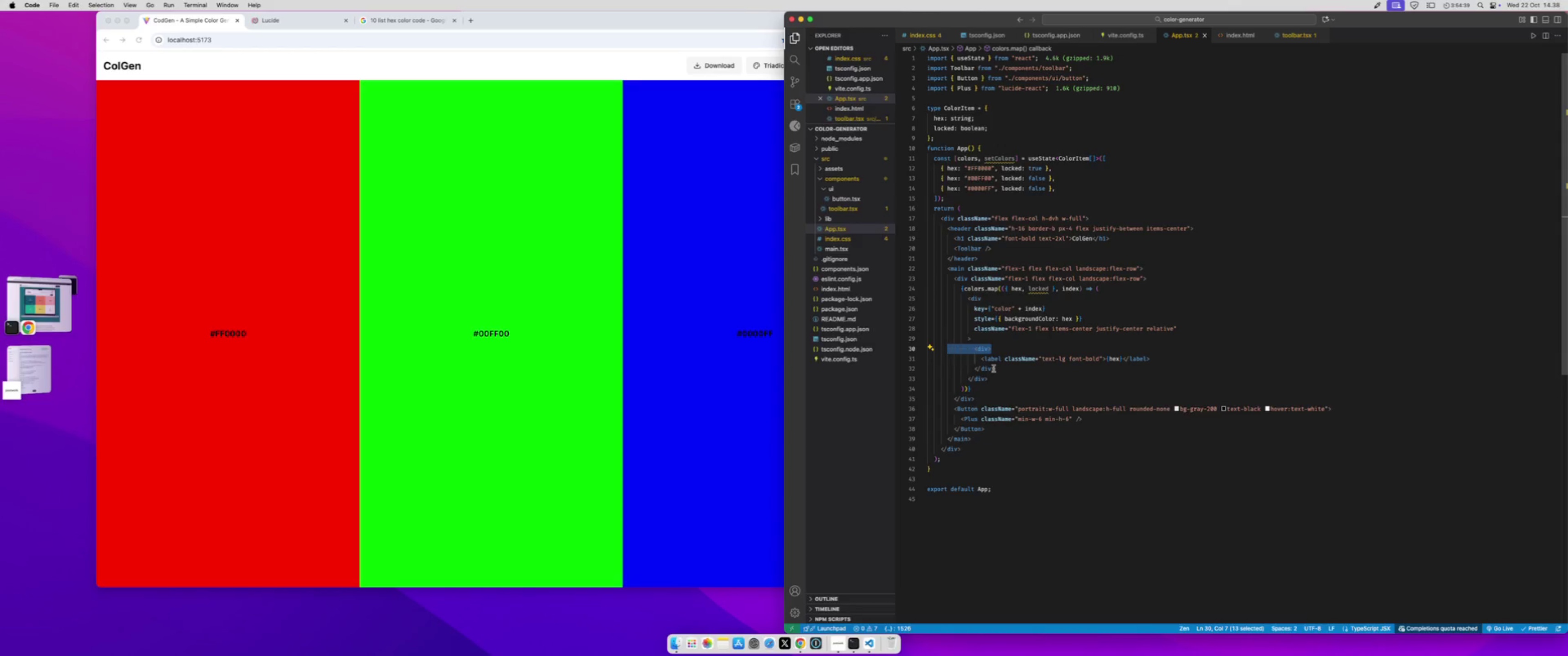 
key(Backspace)
 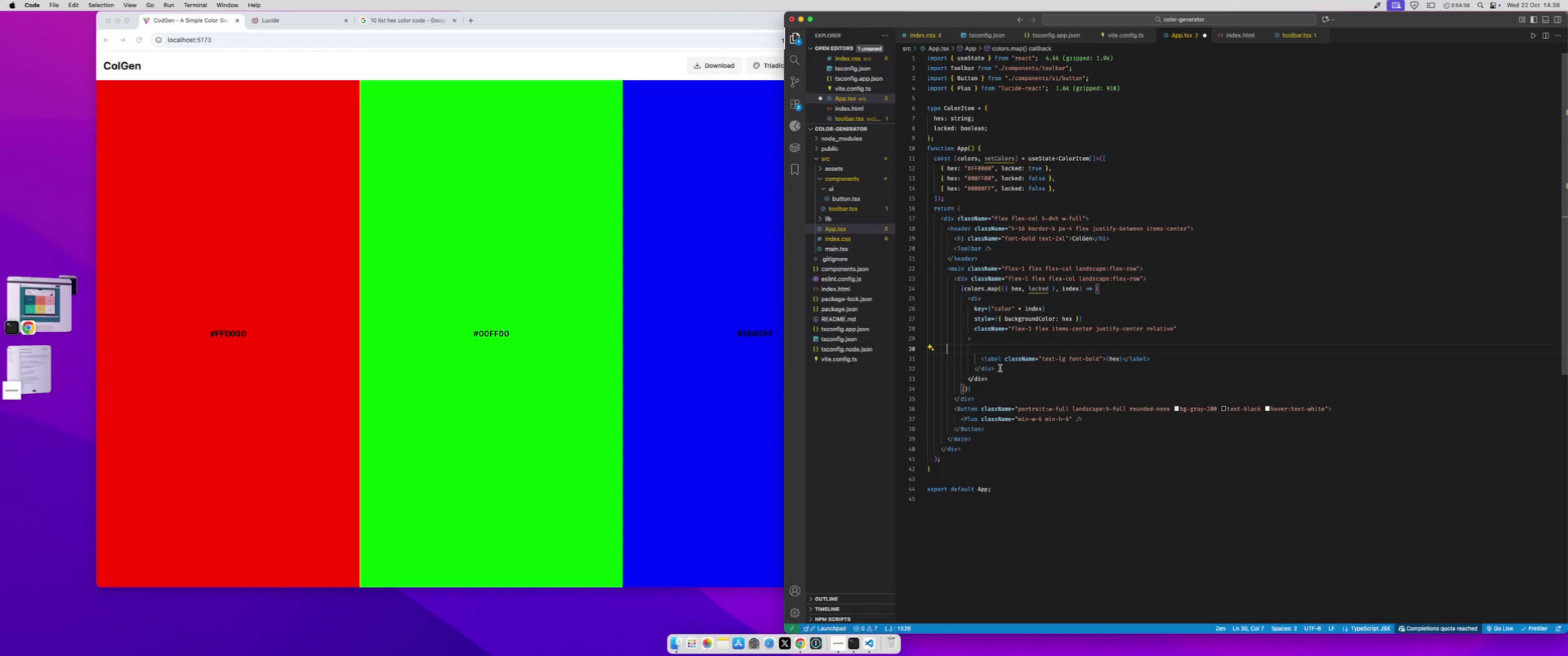 
left_click_drag(start_coordinate=[1000, 368], to_coordinate=[945, 369])
 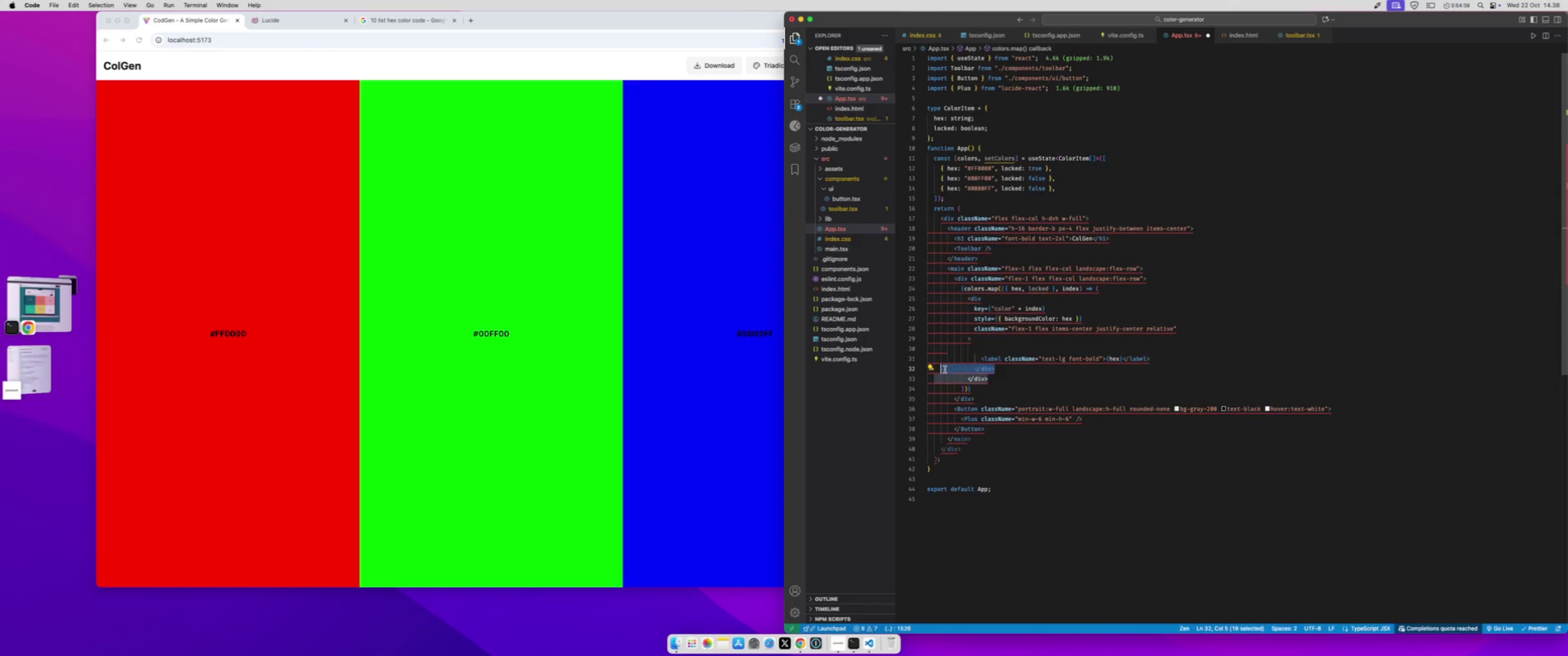 
key(Backspace)
 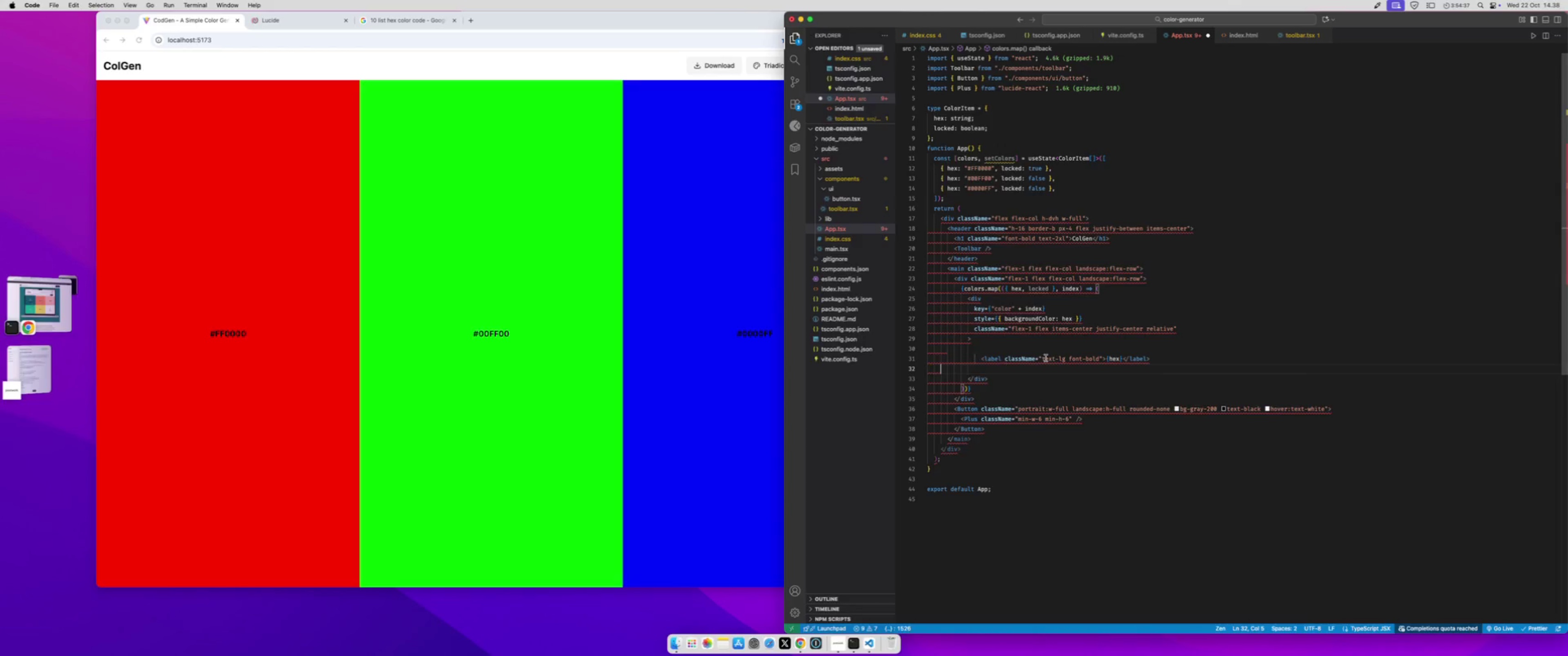 
key(Backspace)
 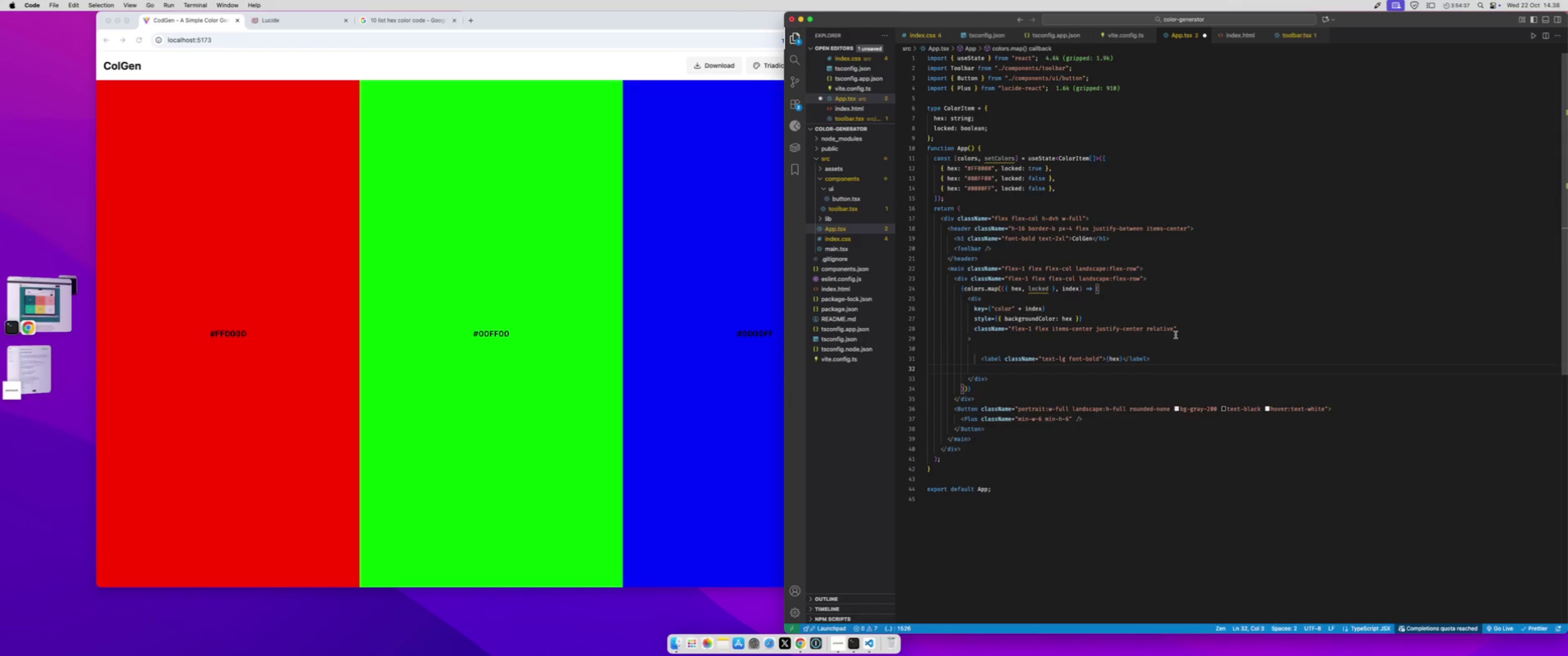 
key(Backspace)
 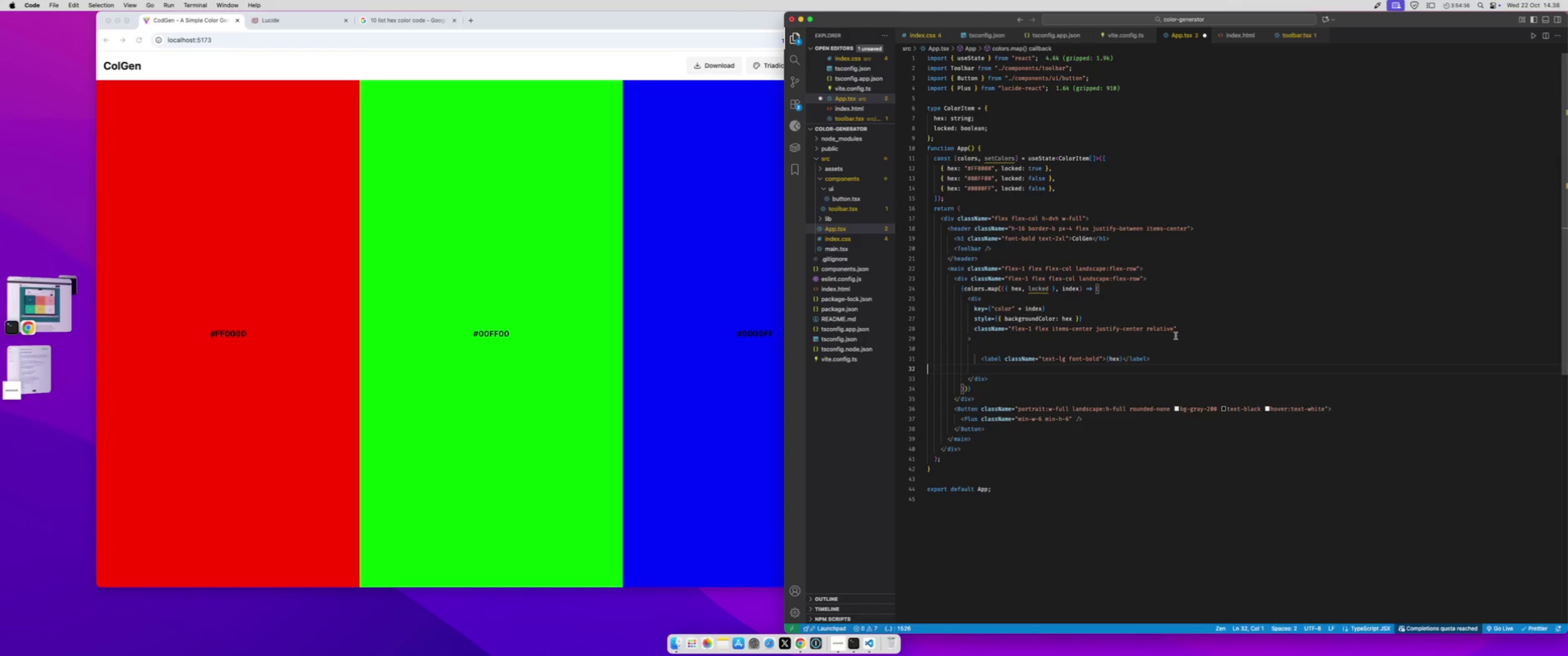 
key(Backspace)
 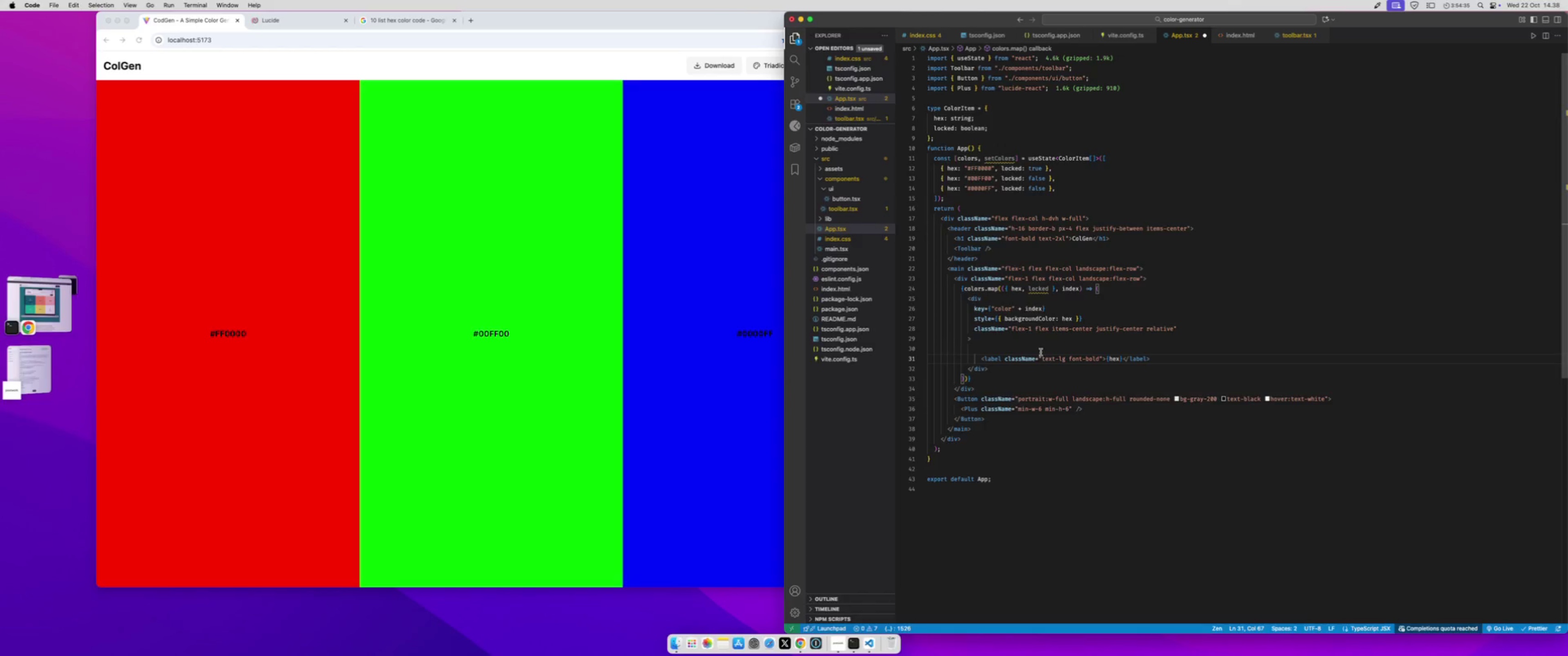 
left_click([1040, 351])
 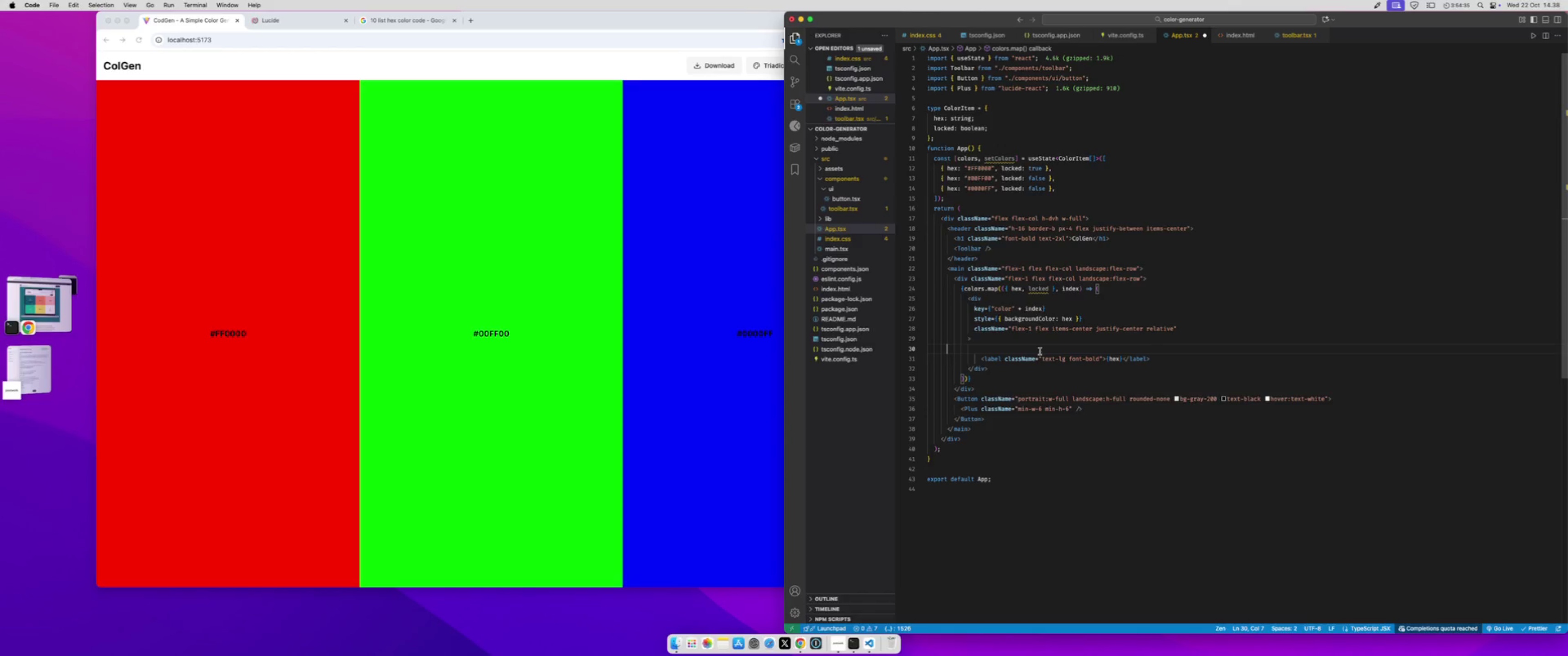 
key(Backspace)
 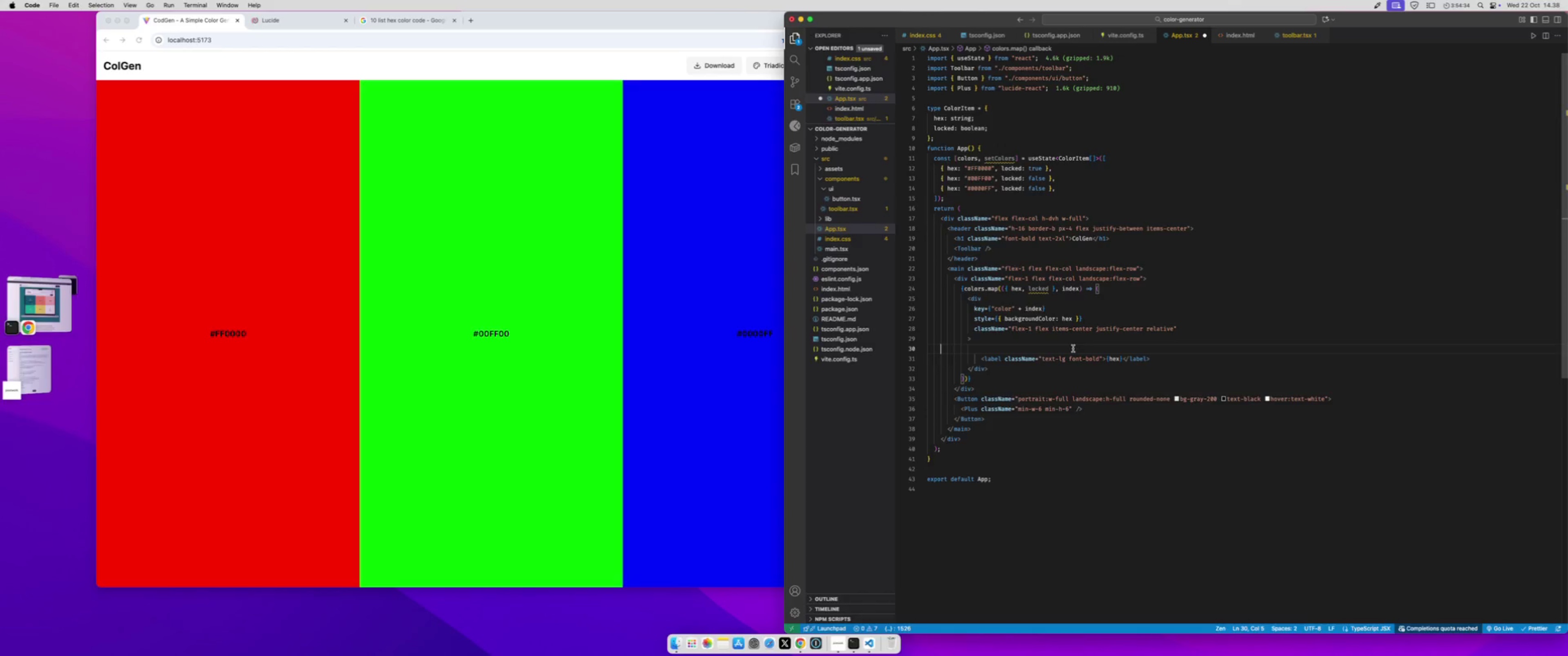 
key(Backspace)
 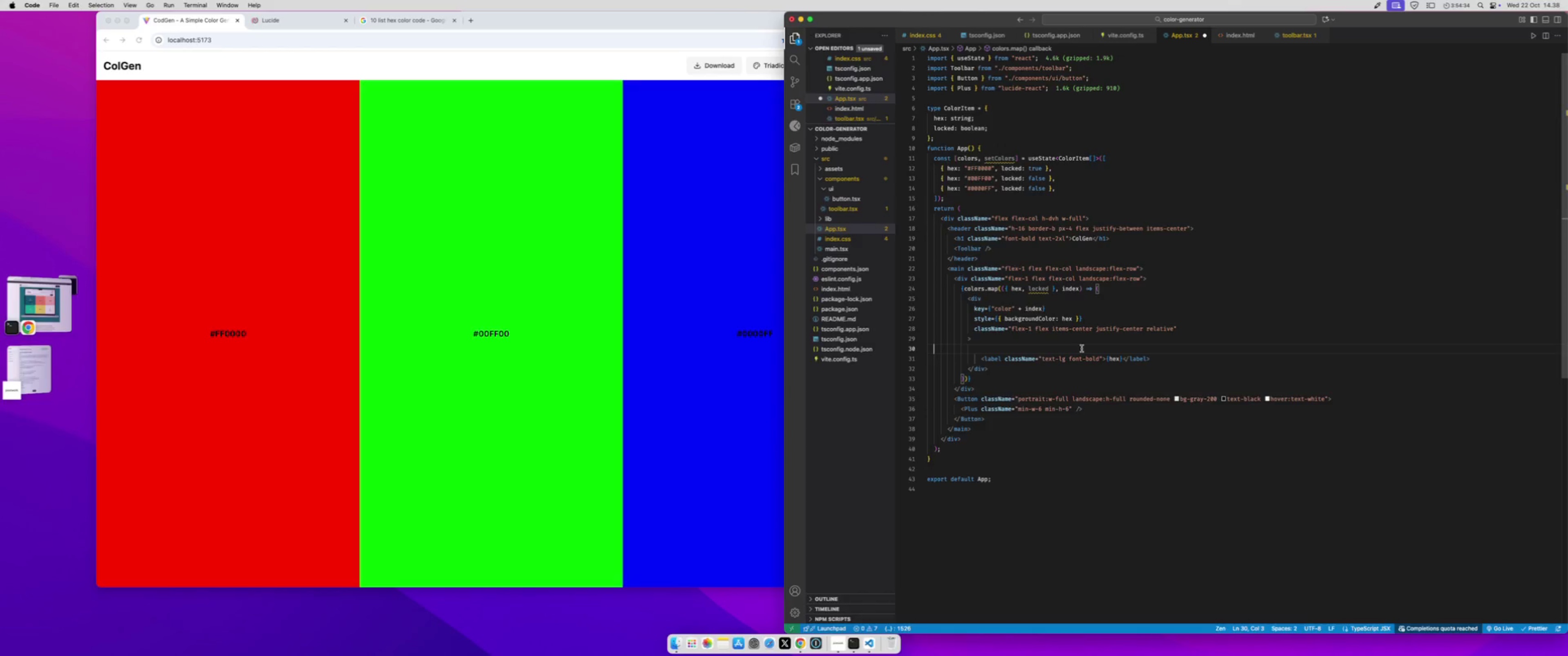 
key(Backspace)
 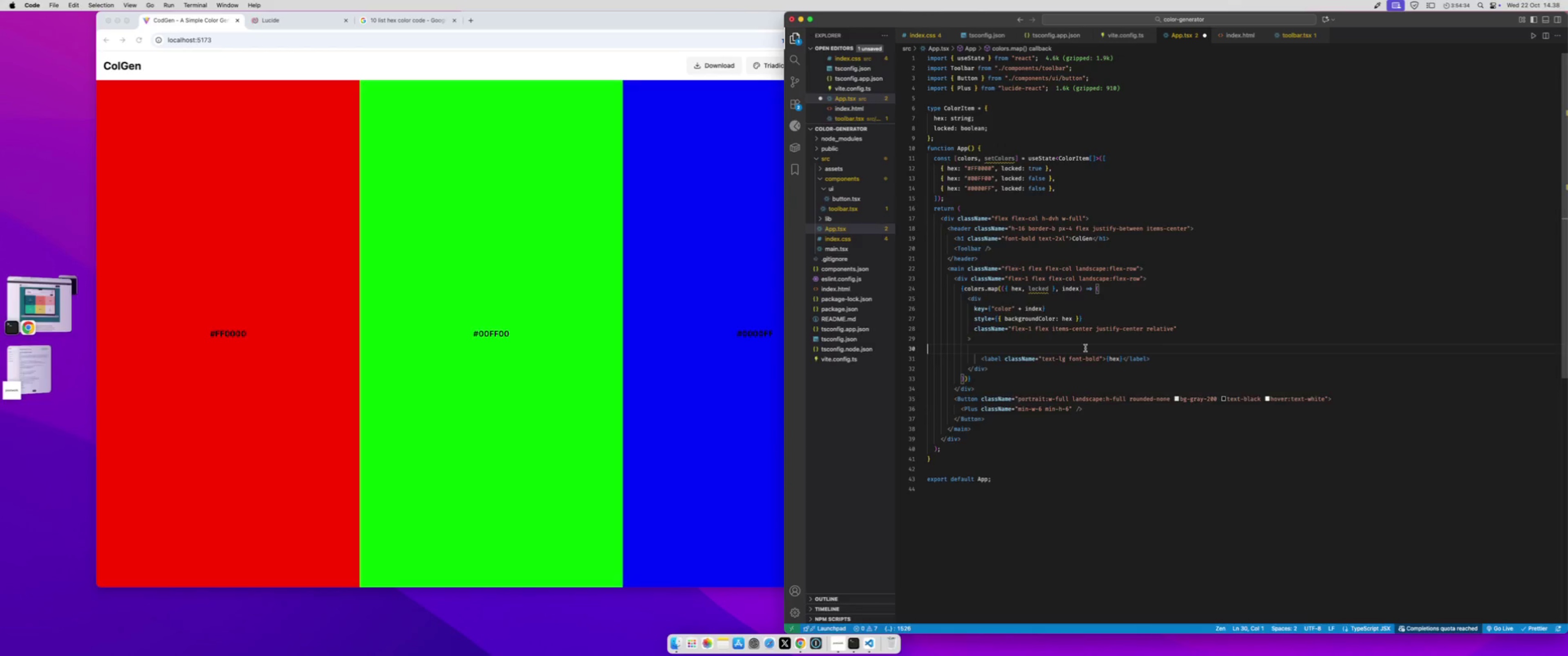 
key(Backspace)
 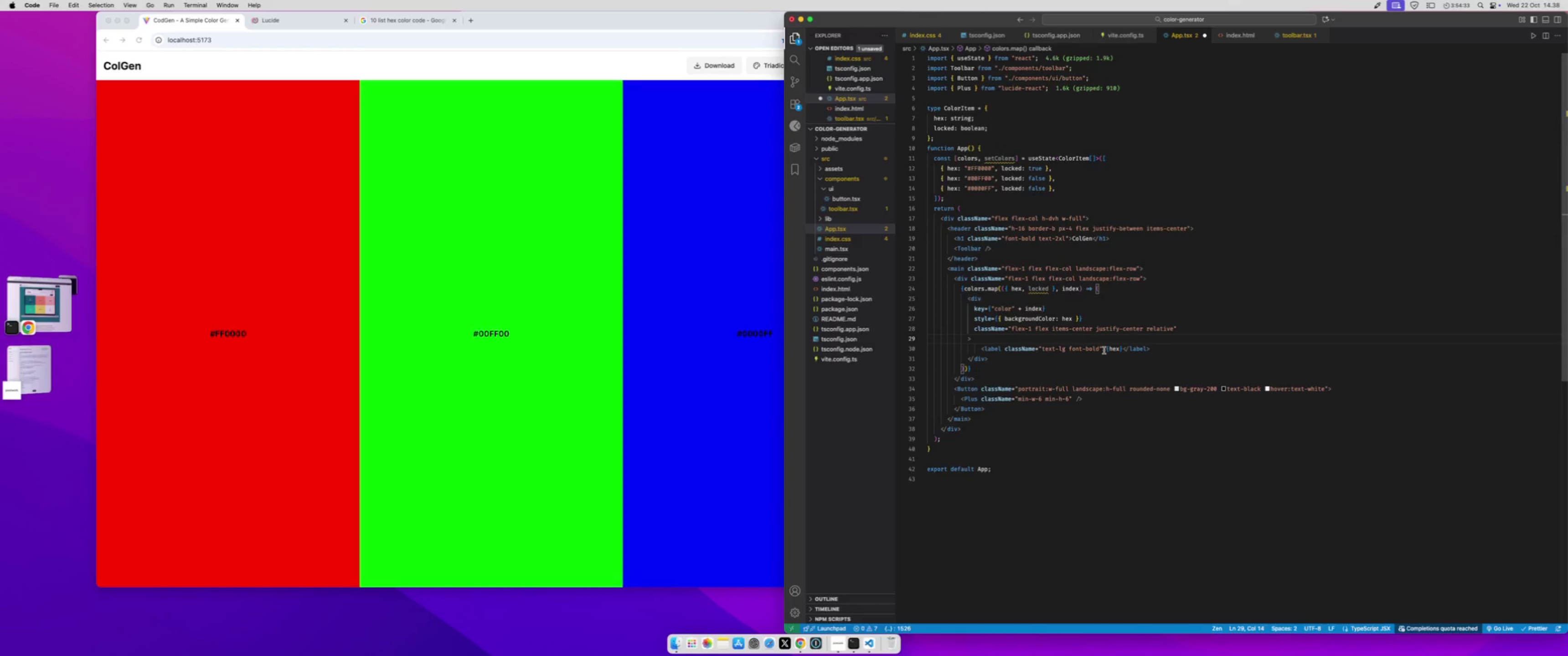 
left_click([1104, 350])
 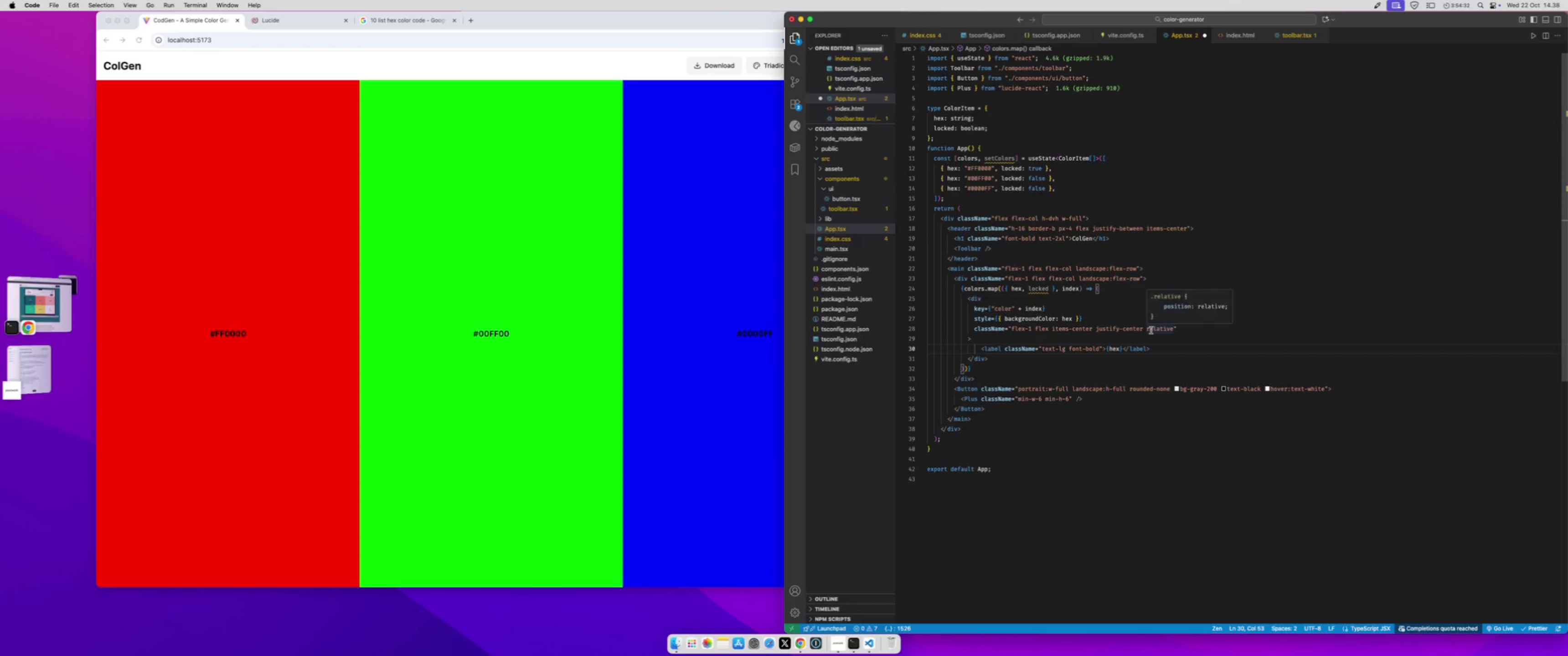 
type( htmlFo)
 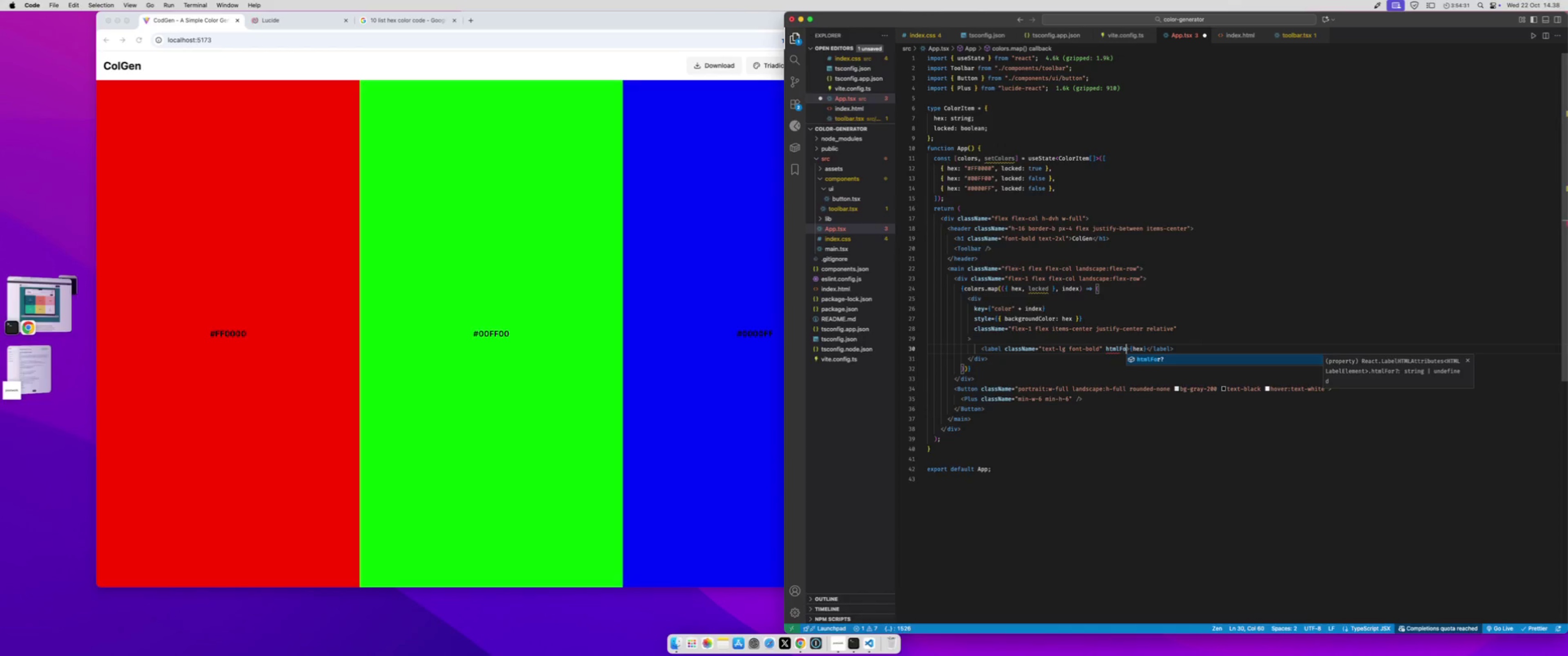 
key(Enter)
 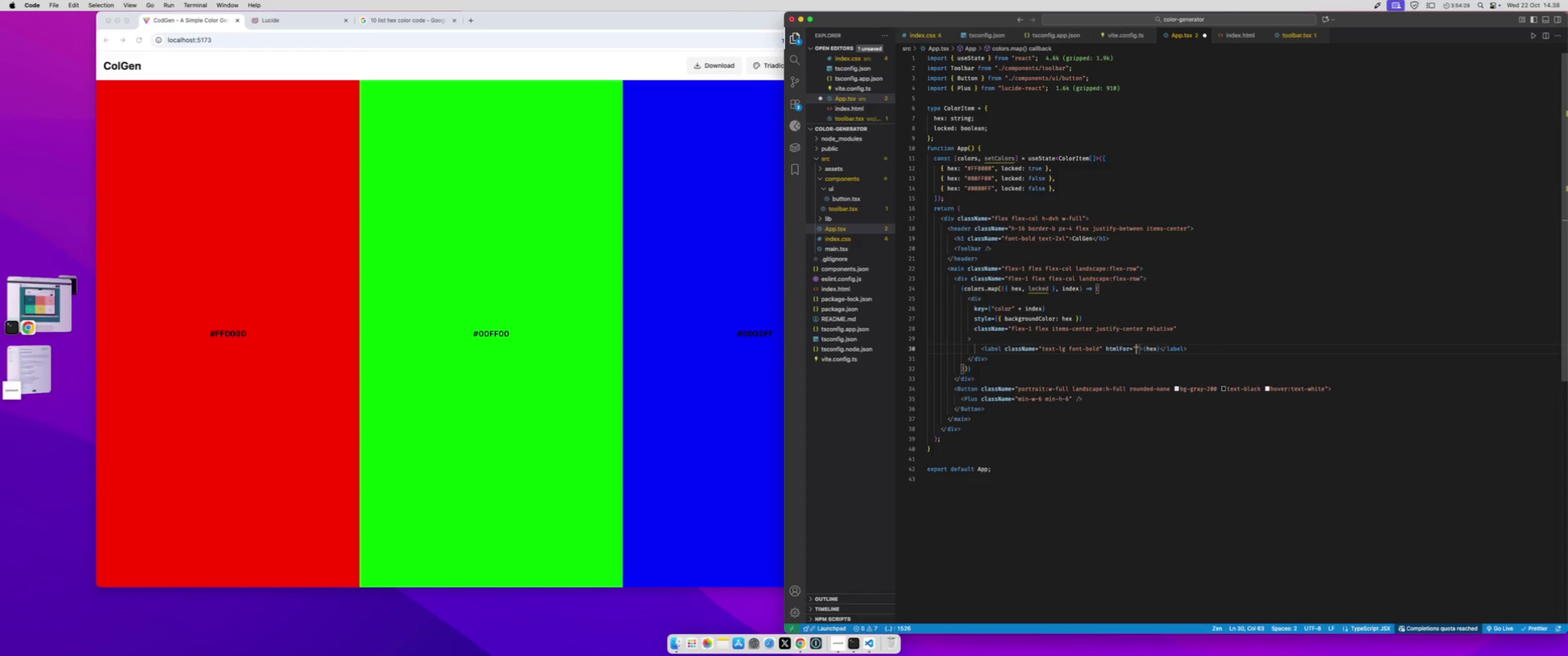 
key(Backspace)
 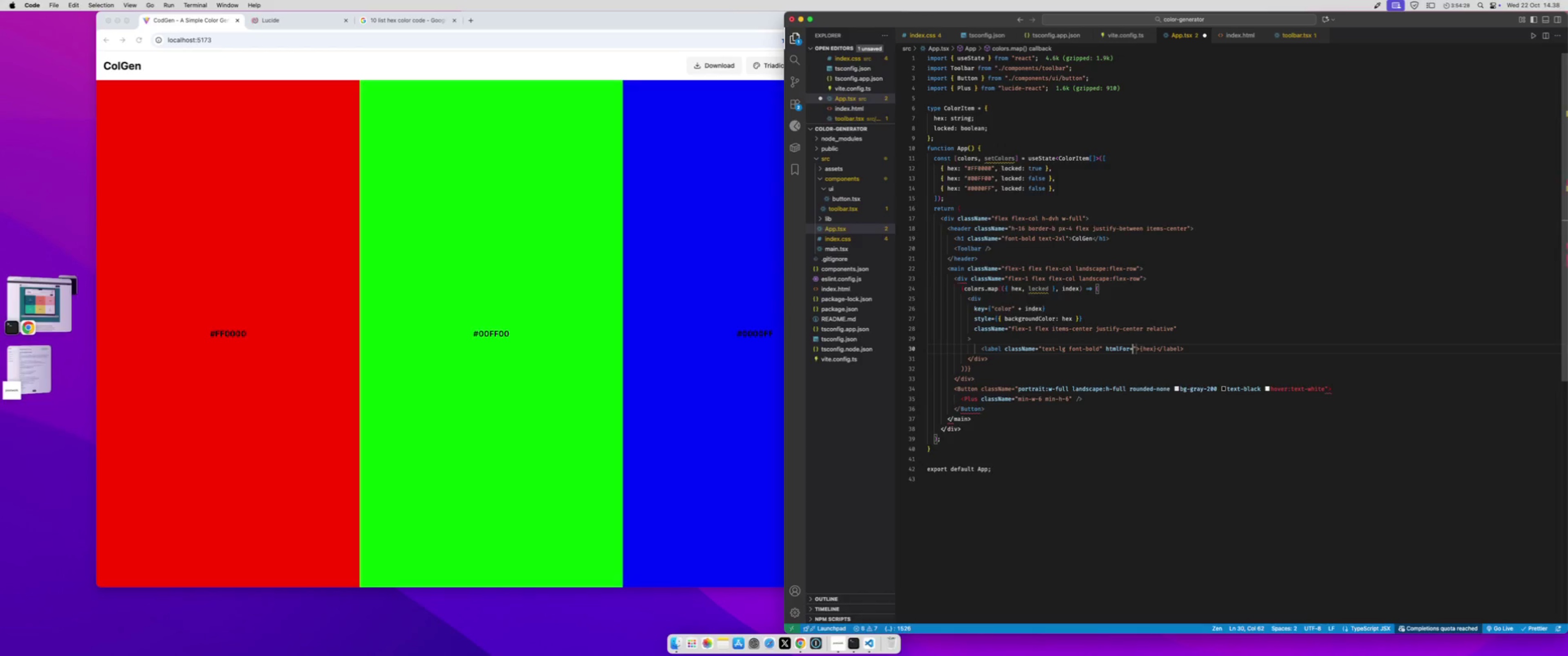 
key(ArrowRight)
 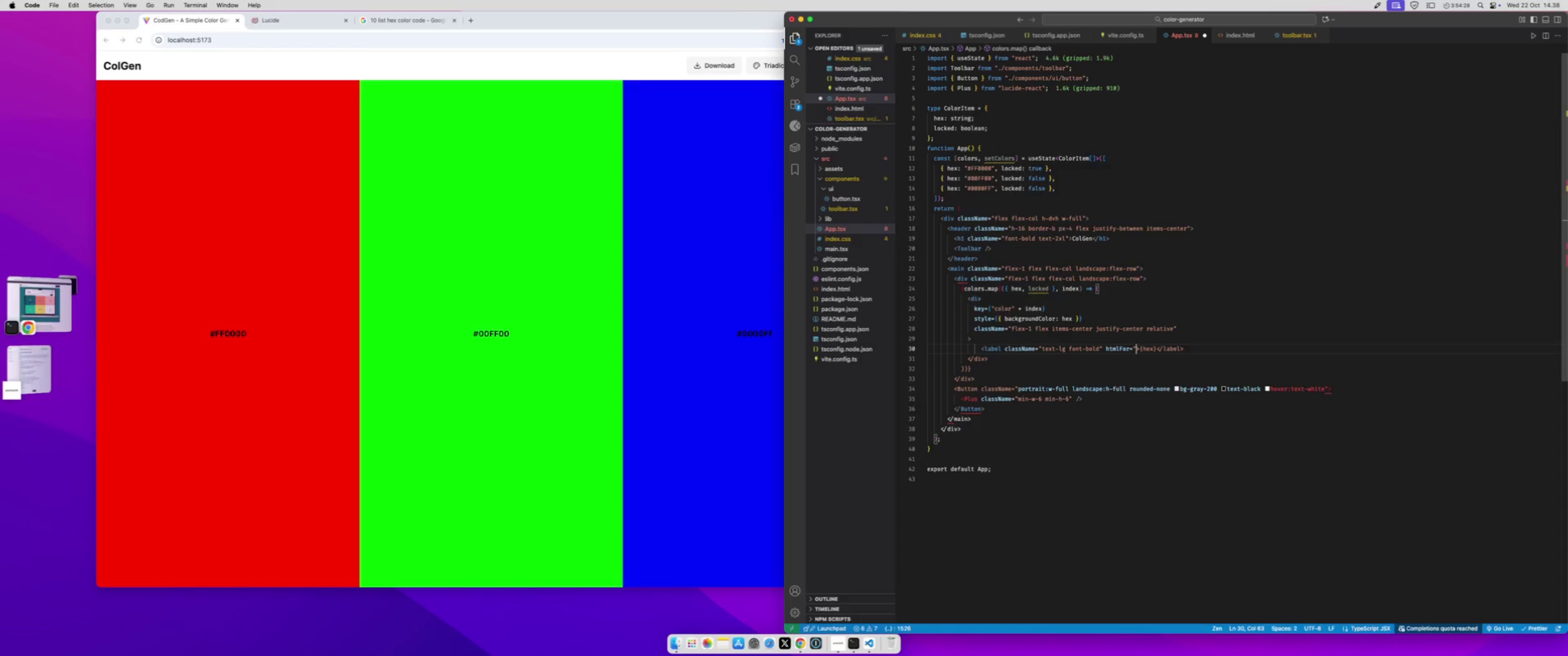 
key(Backspace)
 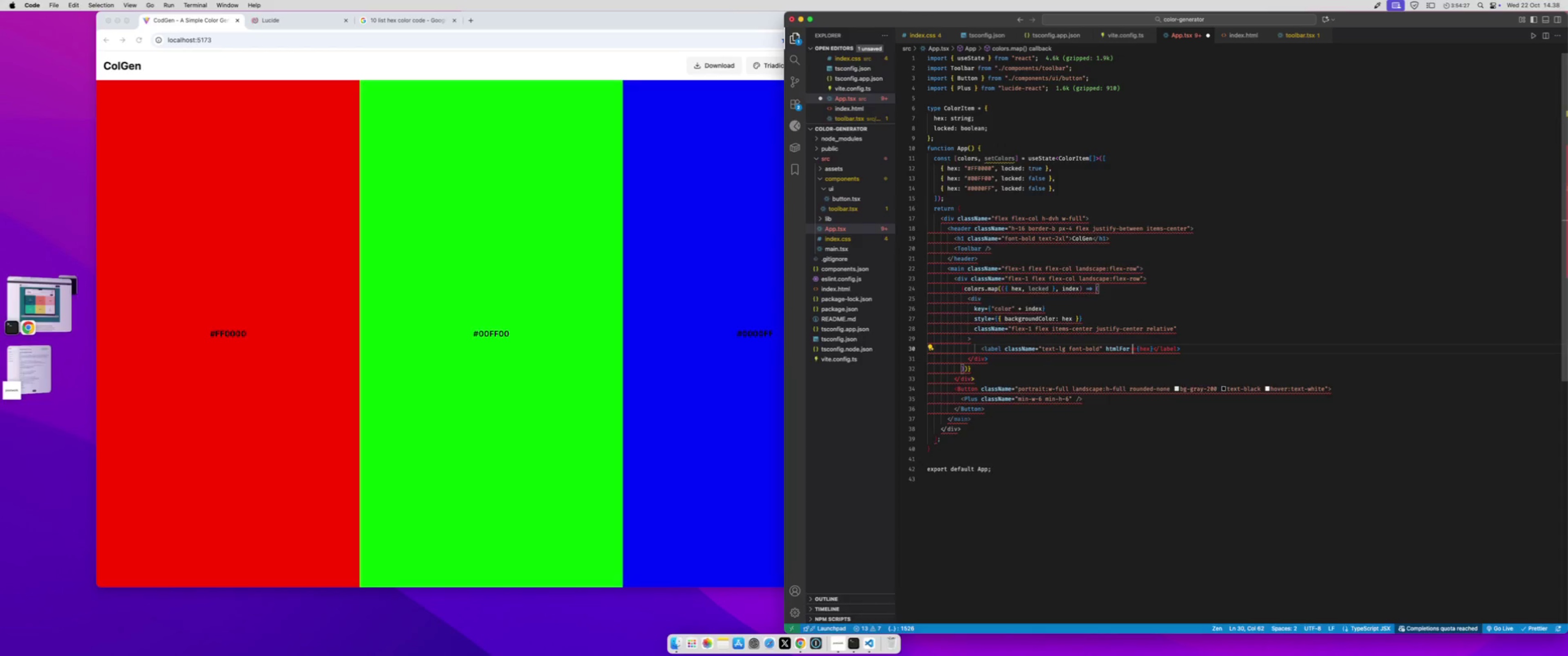 
key(Shift+BracketLeft)
 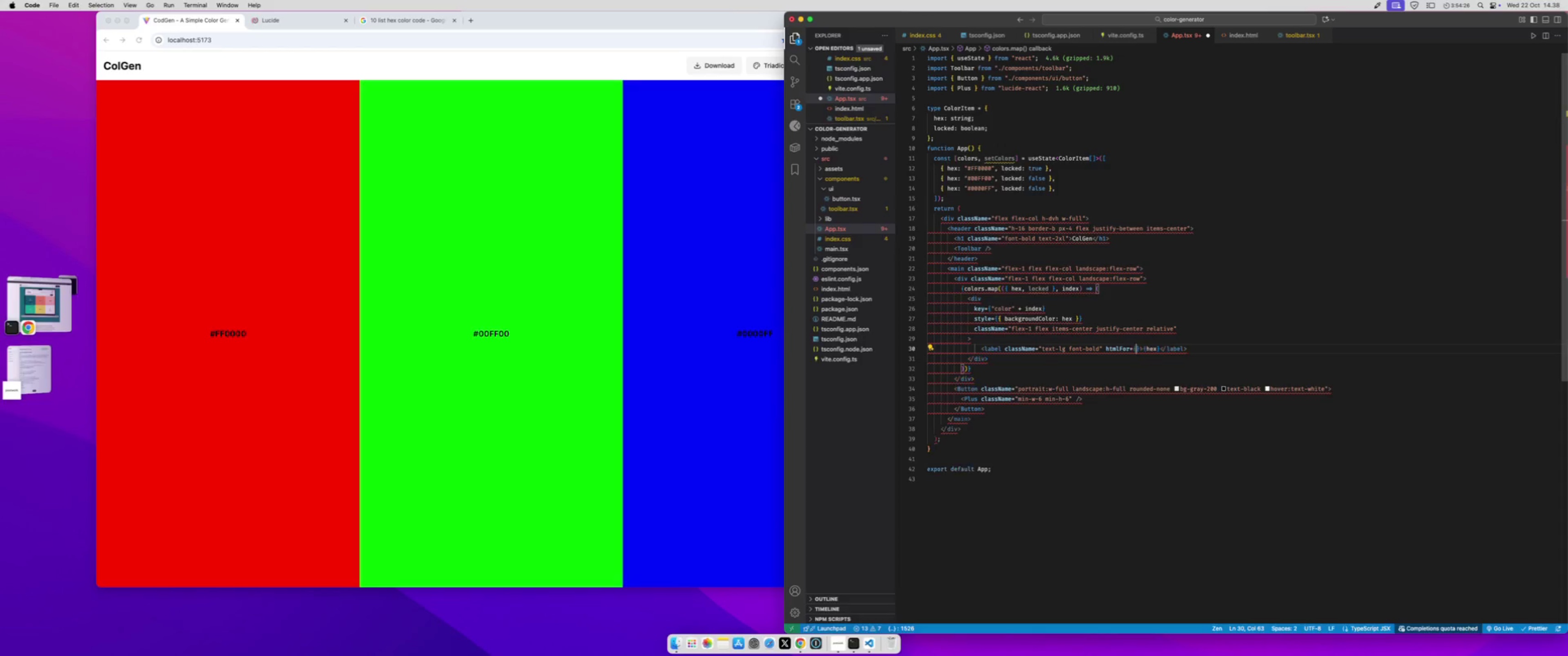 
key(Shift+BracketRight)
 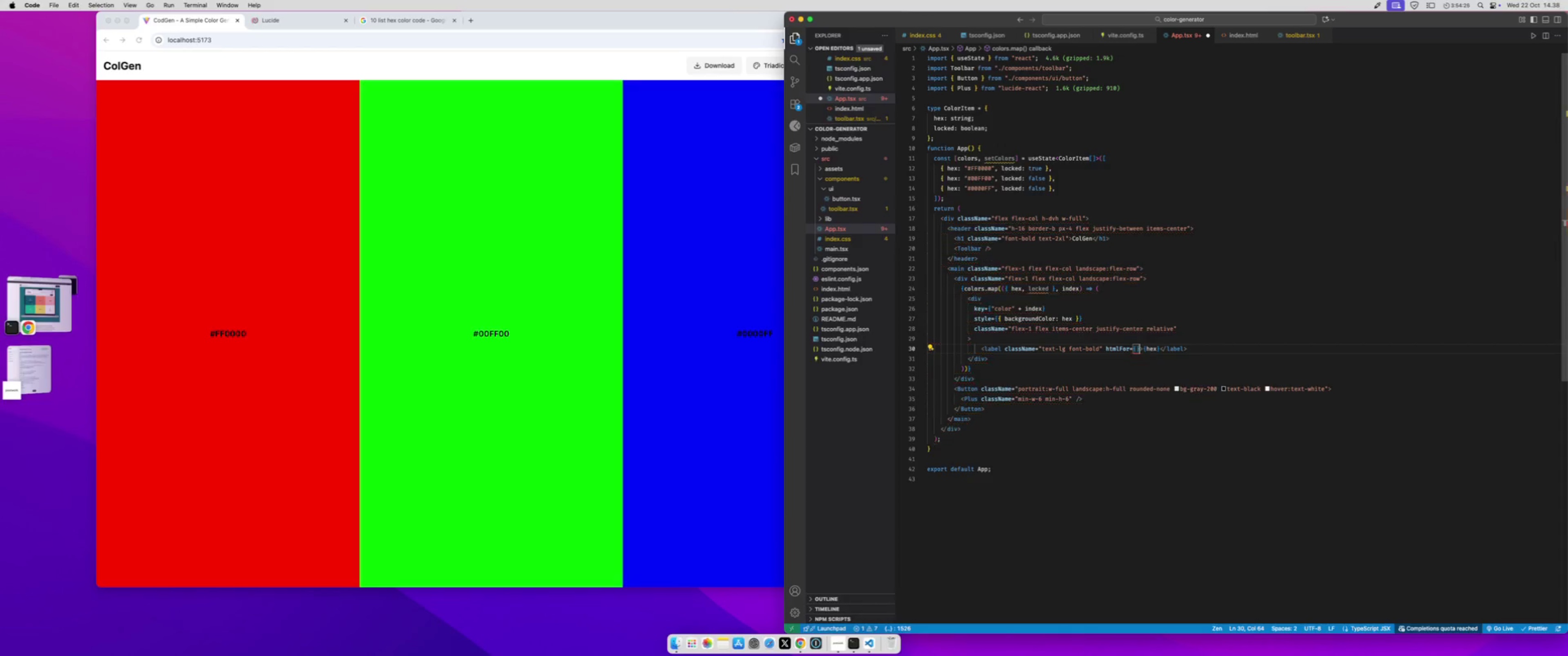 
key(ArrowLeft)
 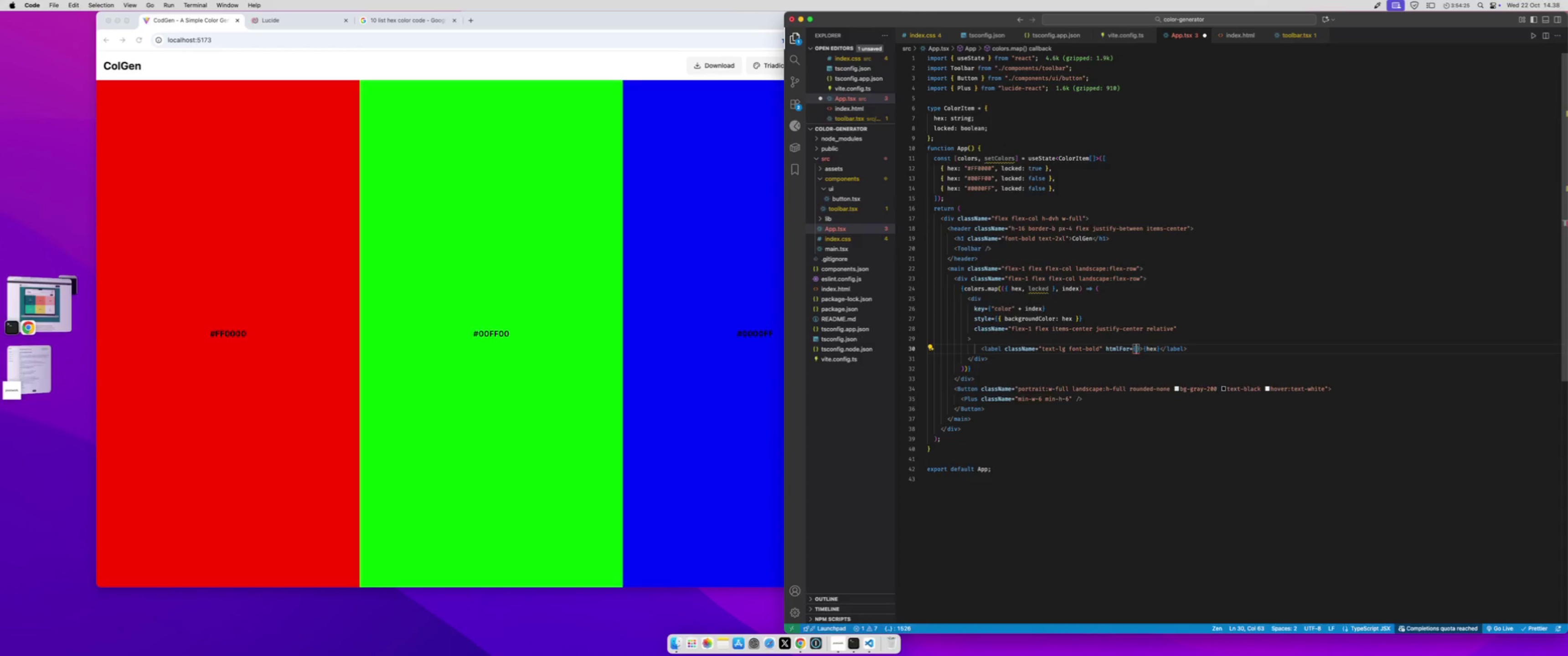 
type(`input-${})
 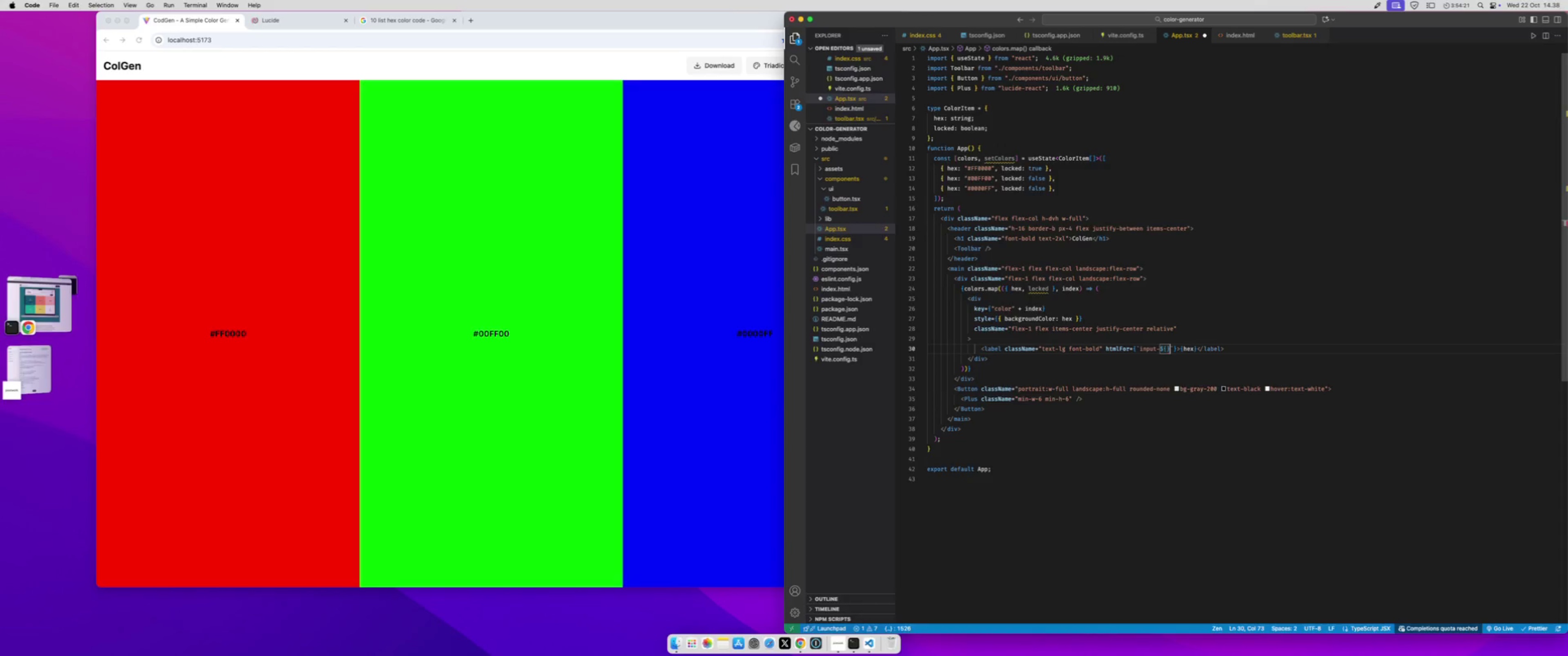 
 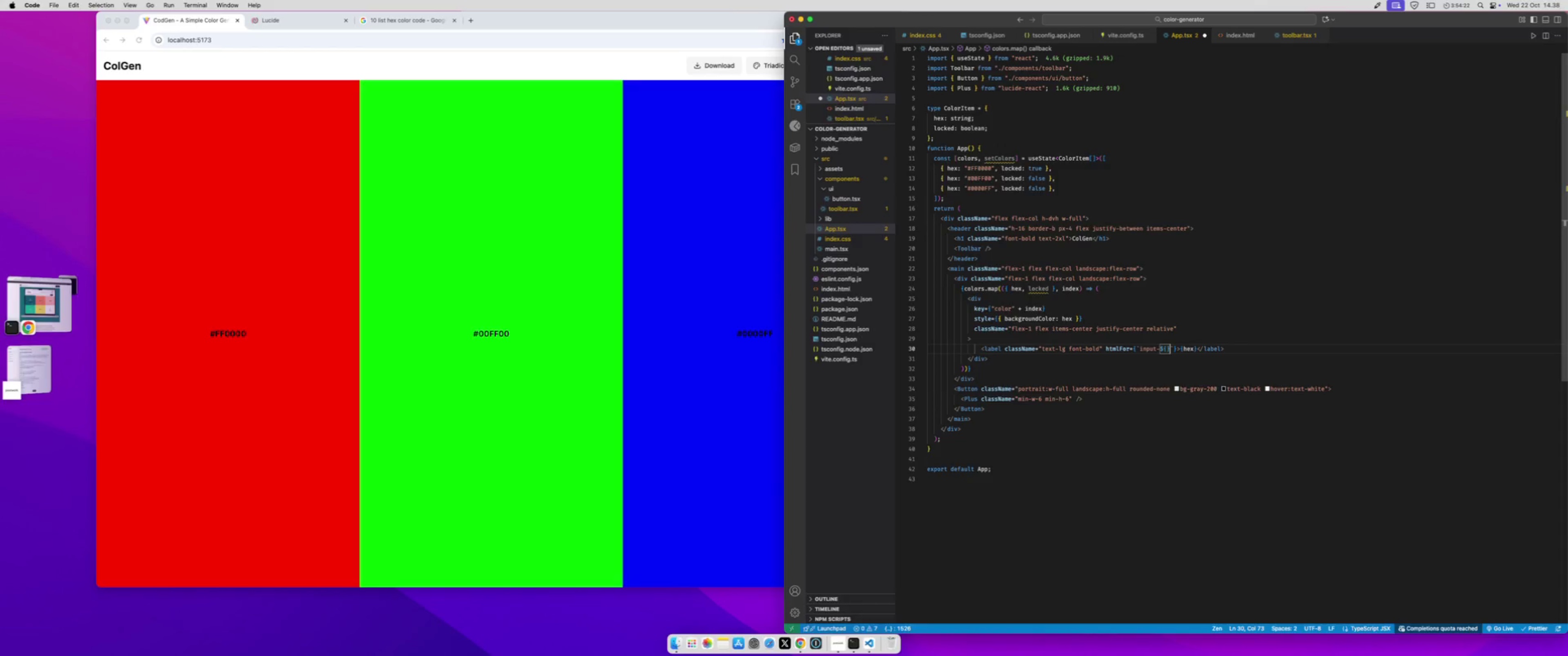 
key(ArrowLeft)
 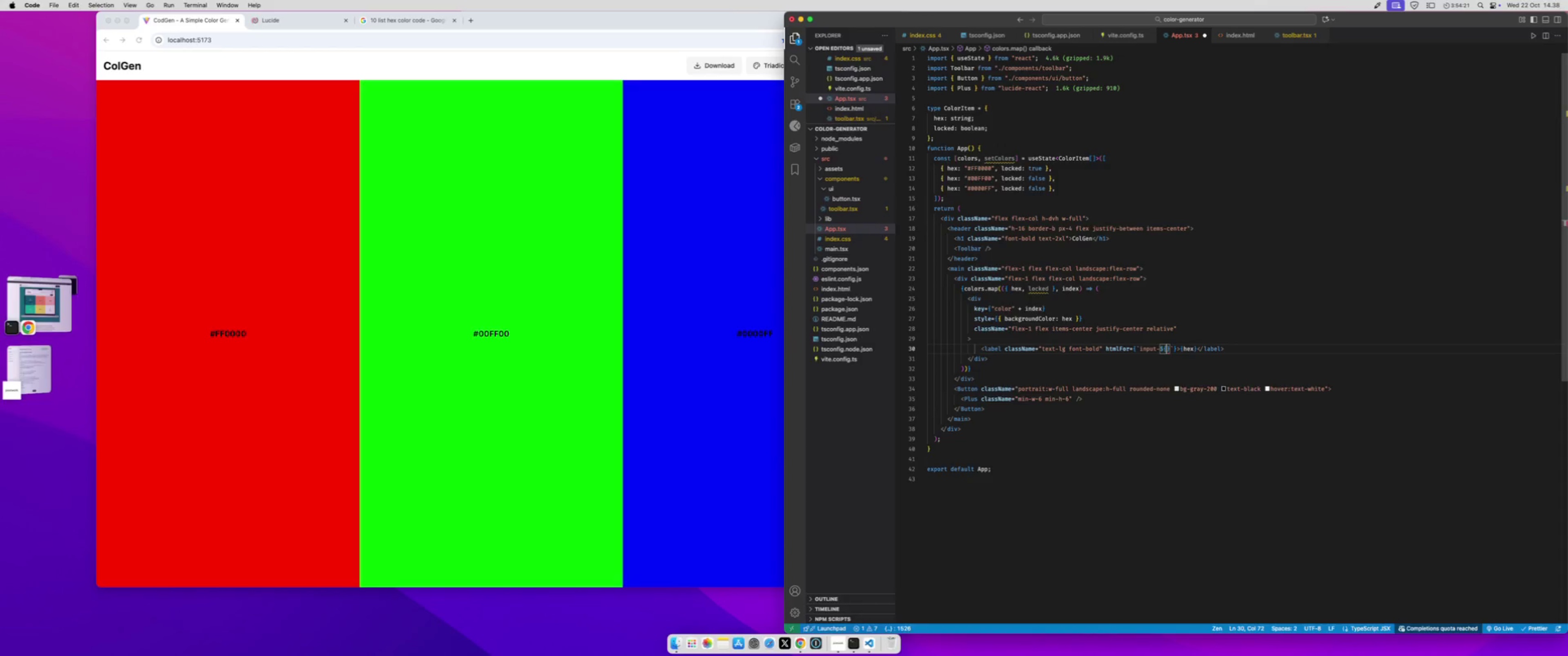 
type(index)
 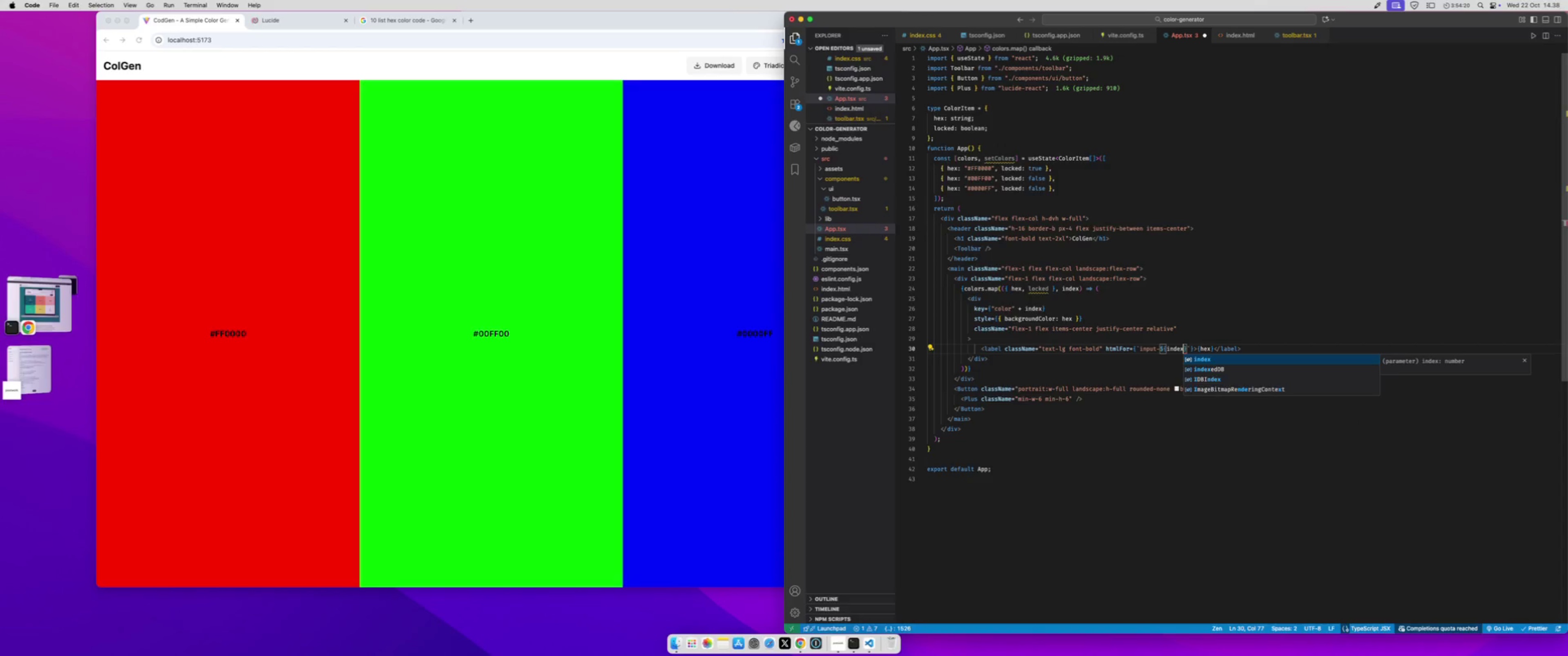 
key(Meta+CommandLeft)
 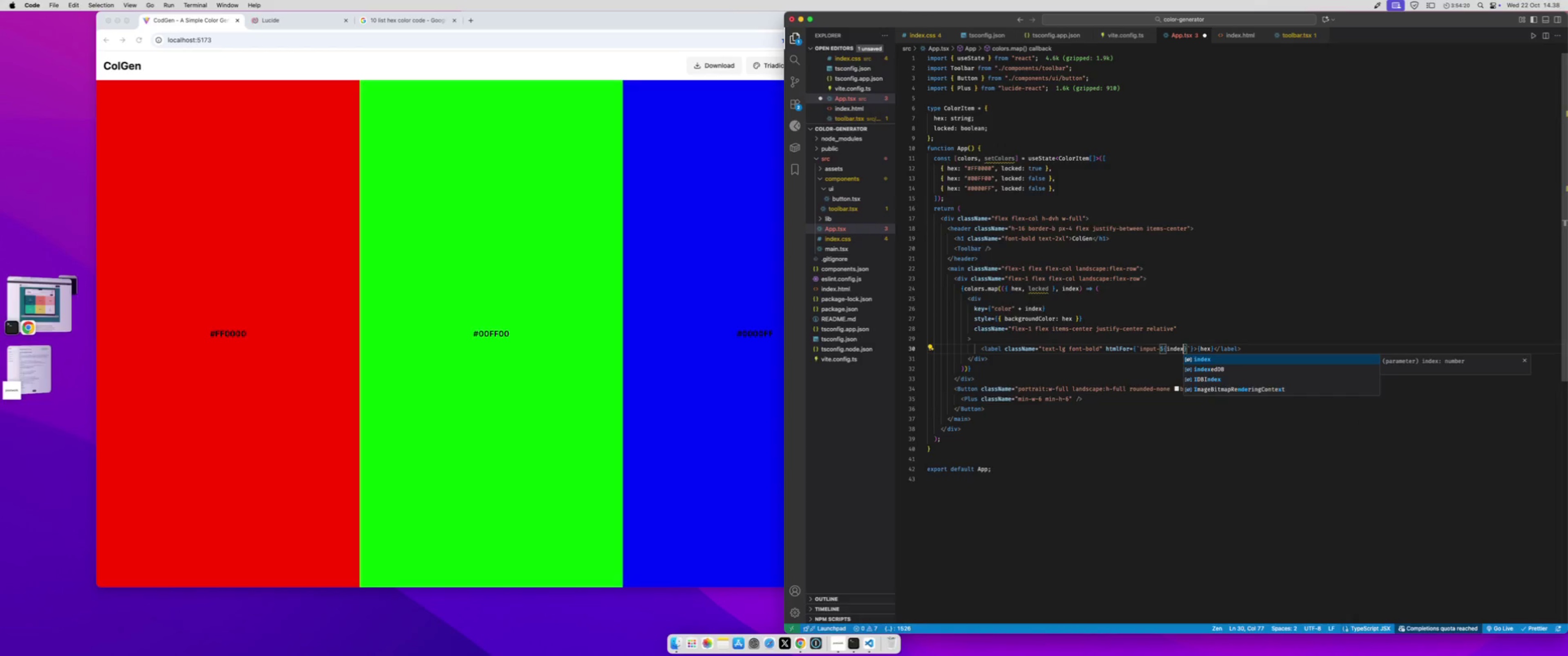 
key(Meta+S)
 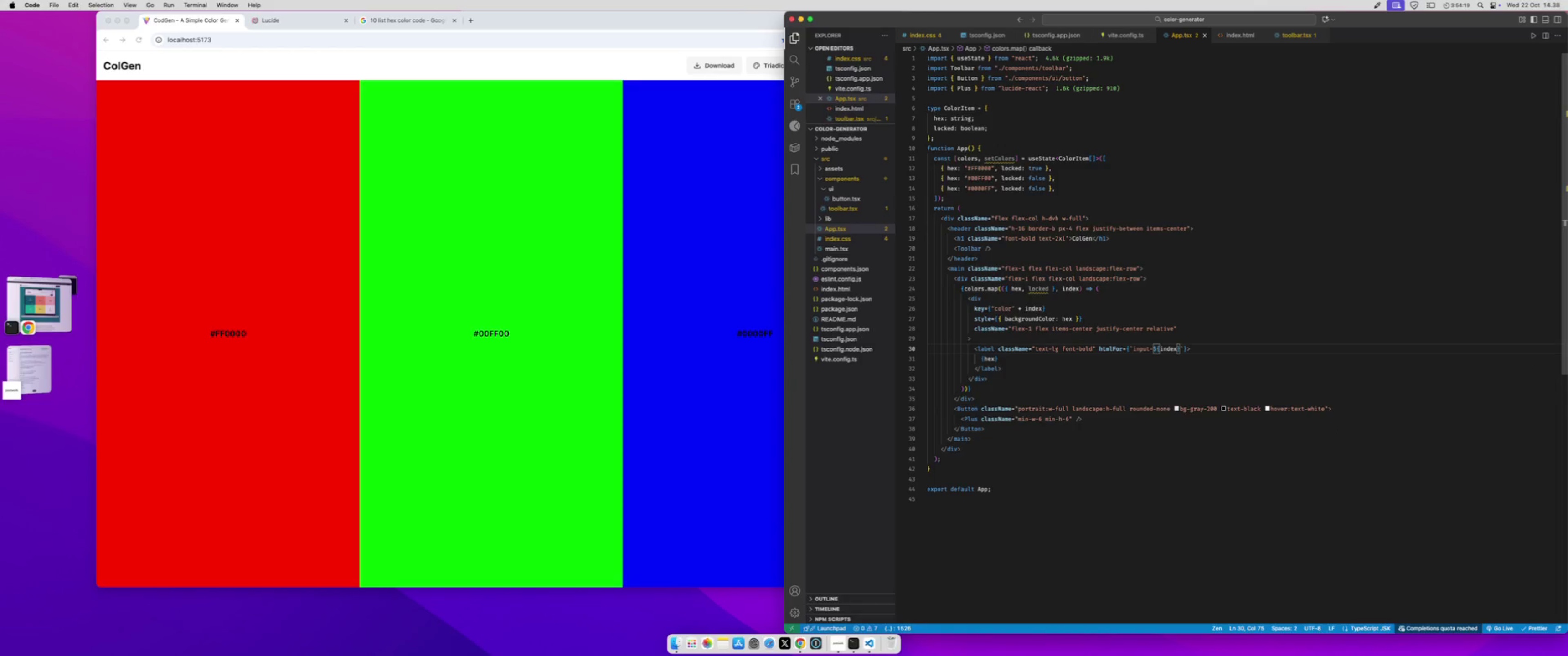 
key(ArrowDown)
 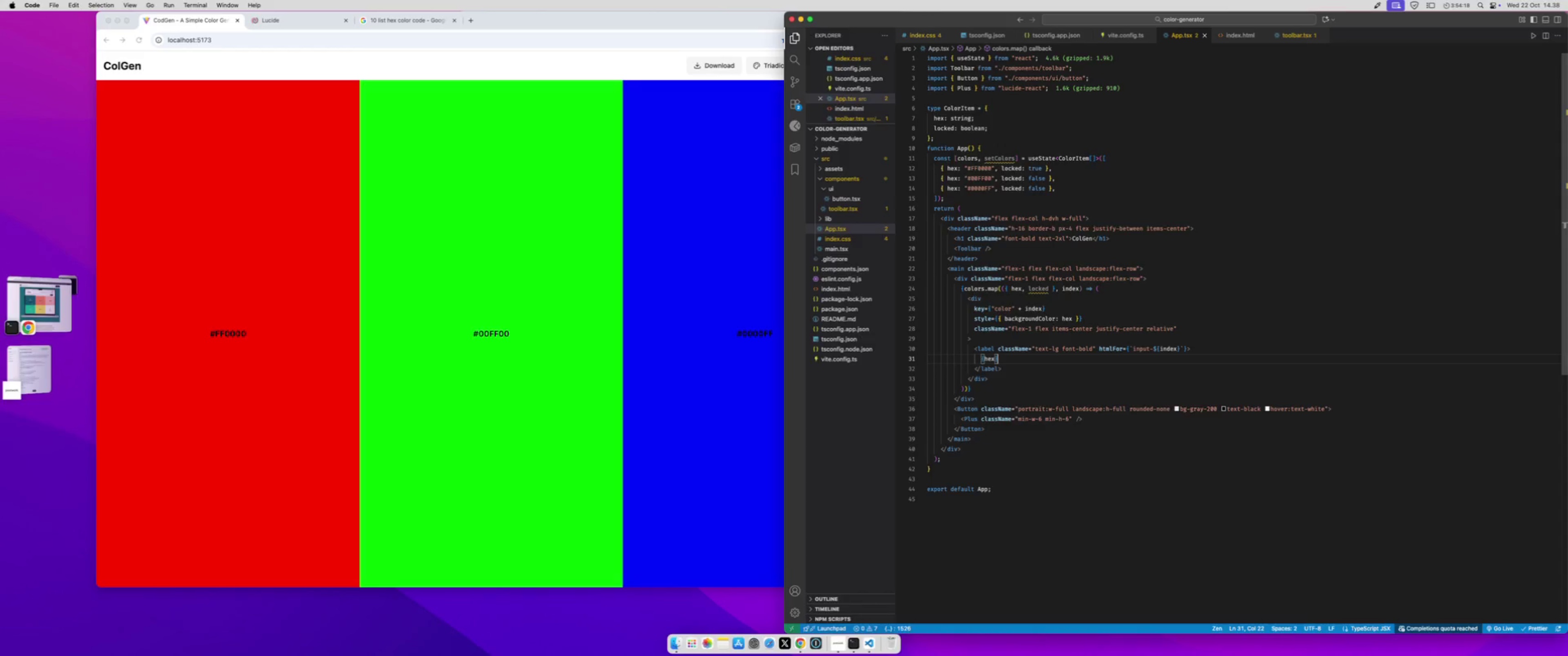 
key(Enter)
 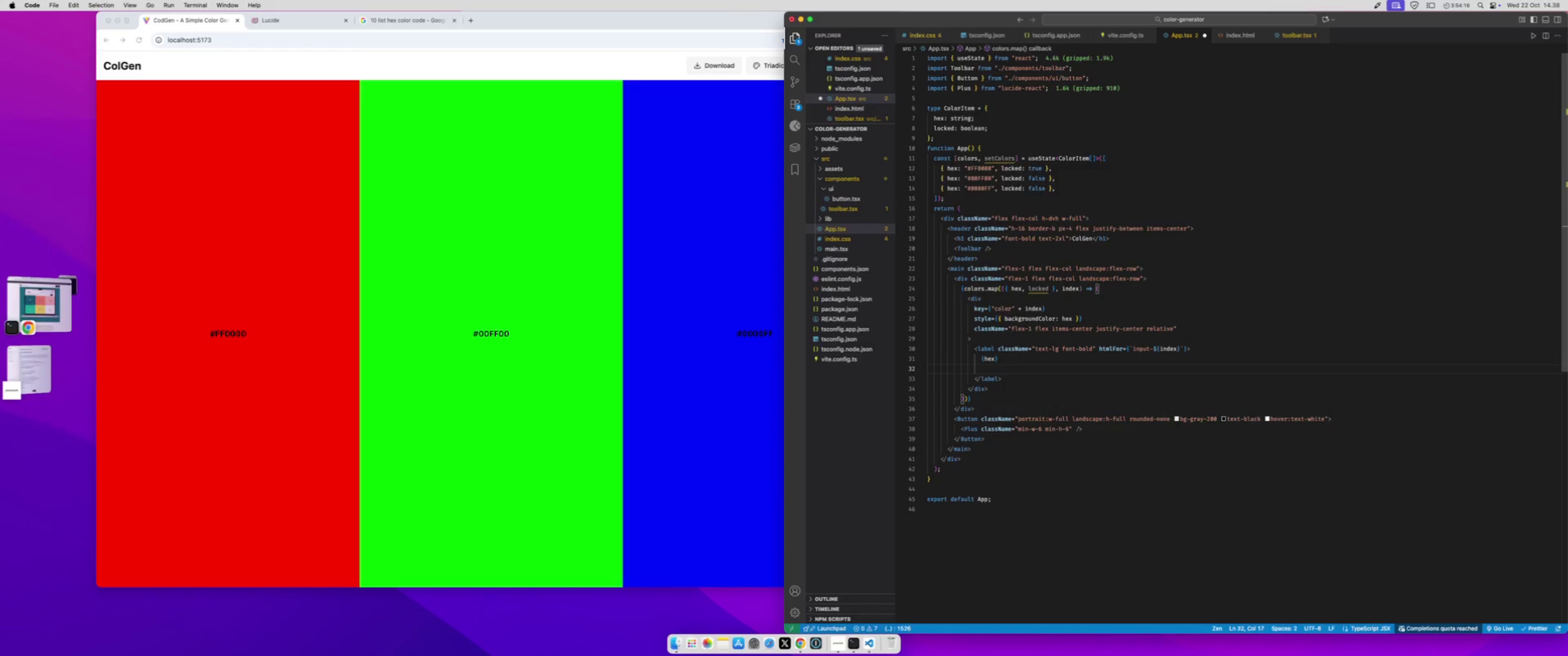 
type(h)
key(Backspace)
type(<Pip)
 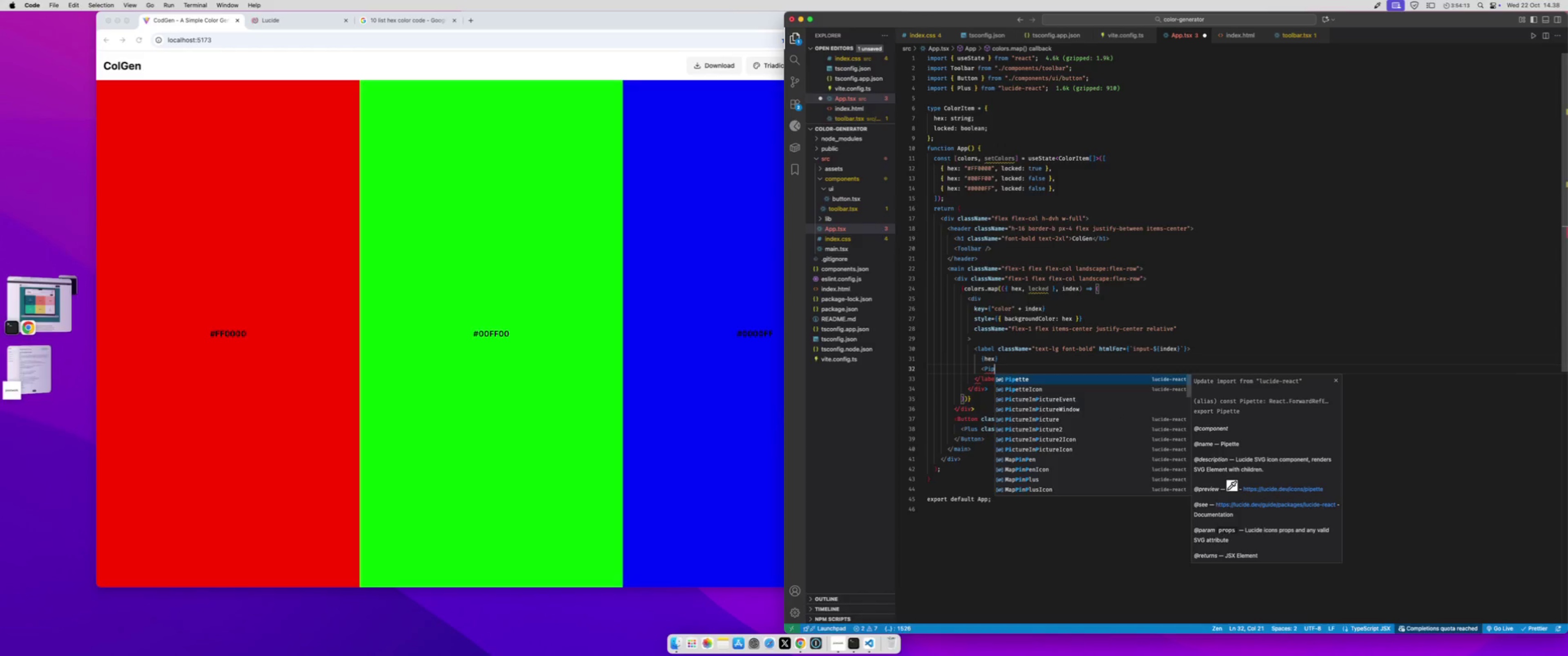 
key(Enter)
 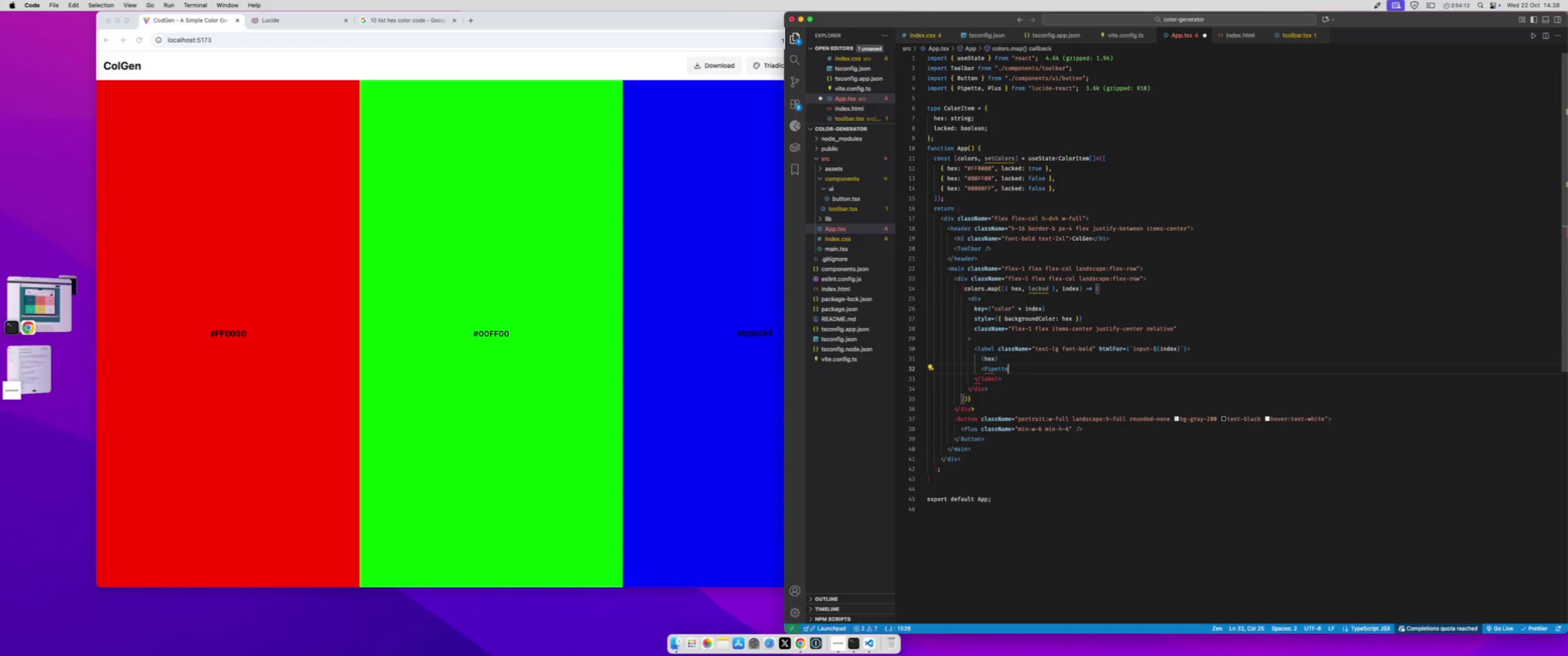 
key(Space)
 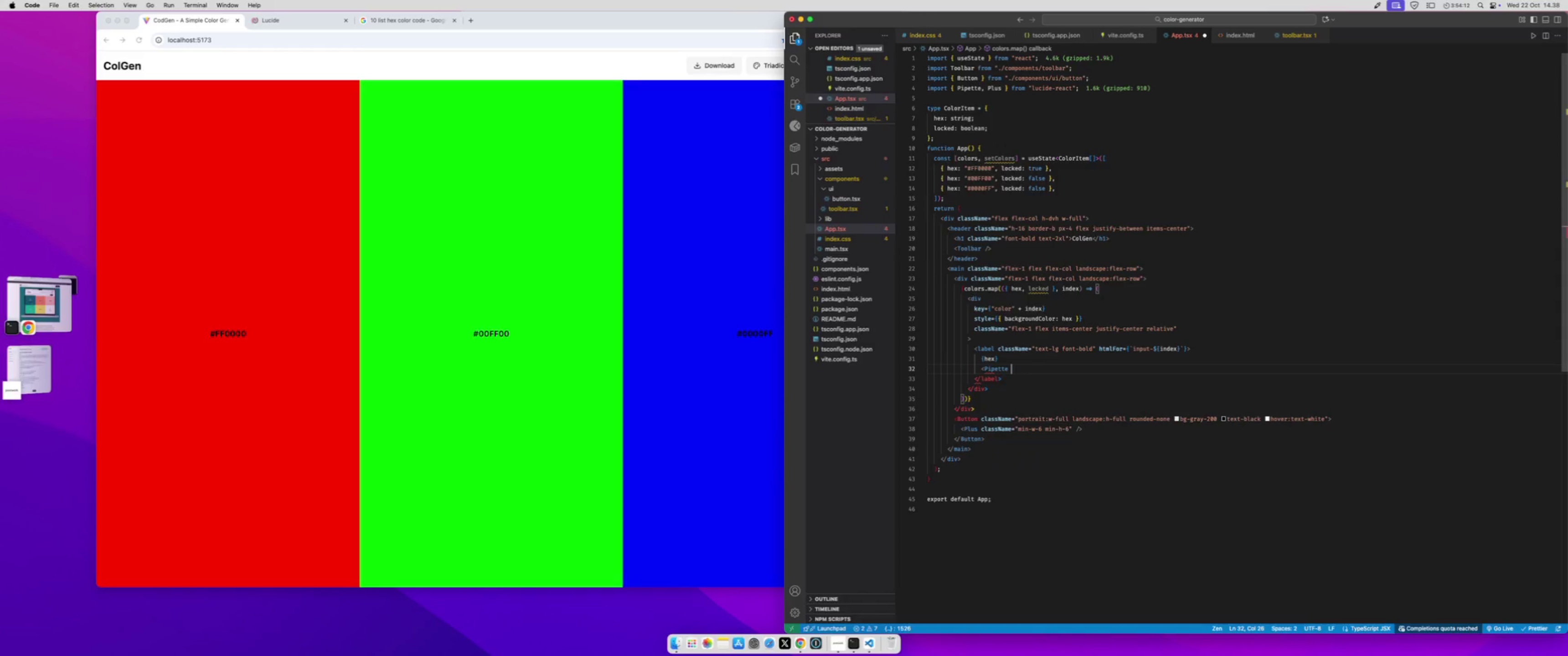 
key(Slash)
 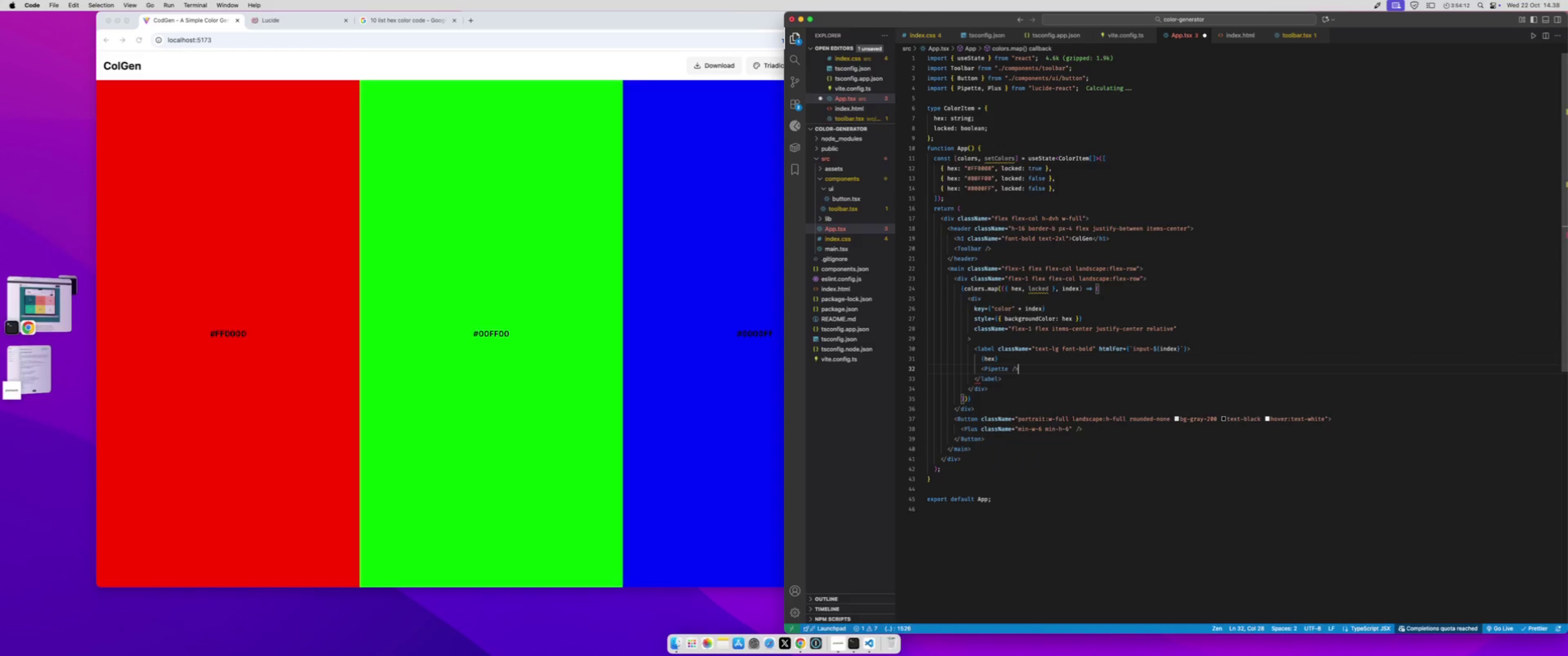 
key(Meta+S)
 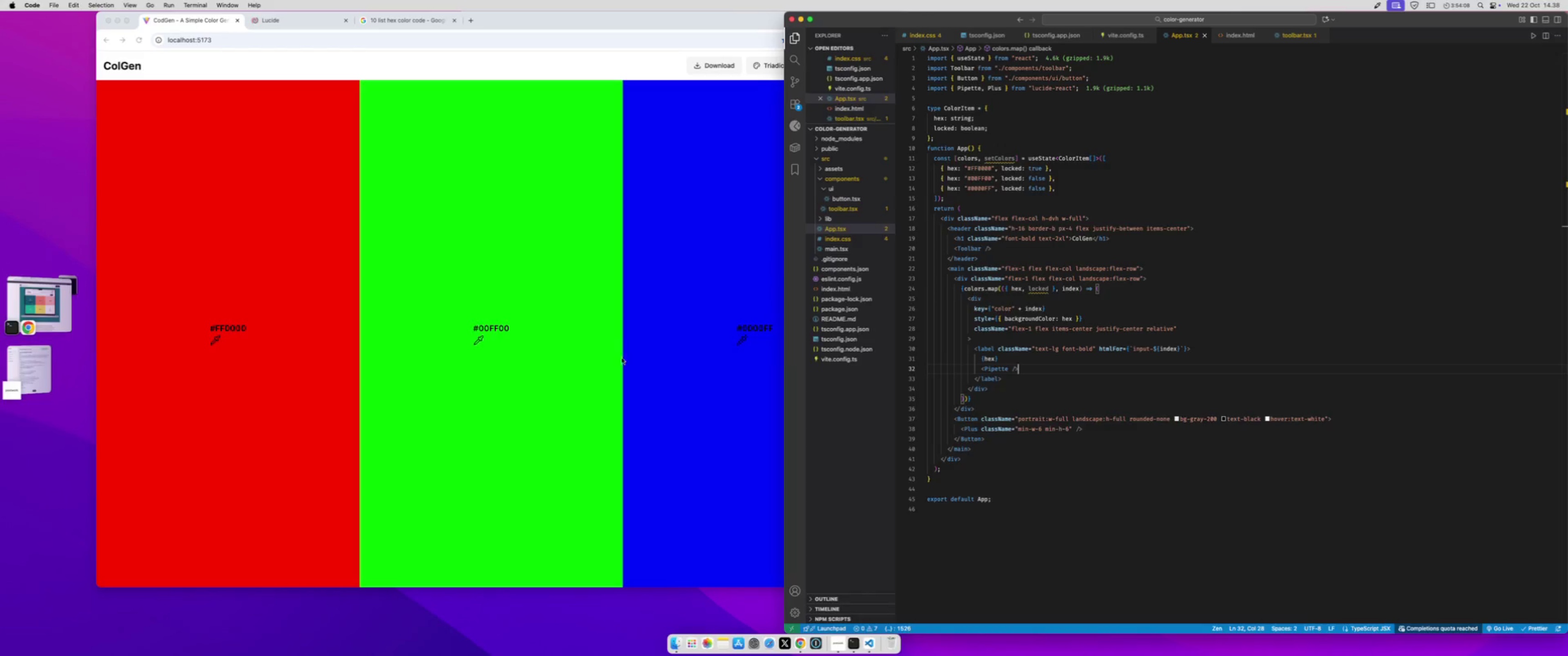 
left_click([497, 347])
 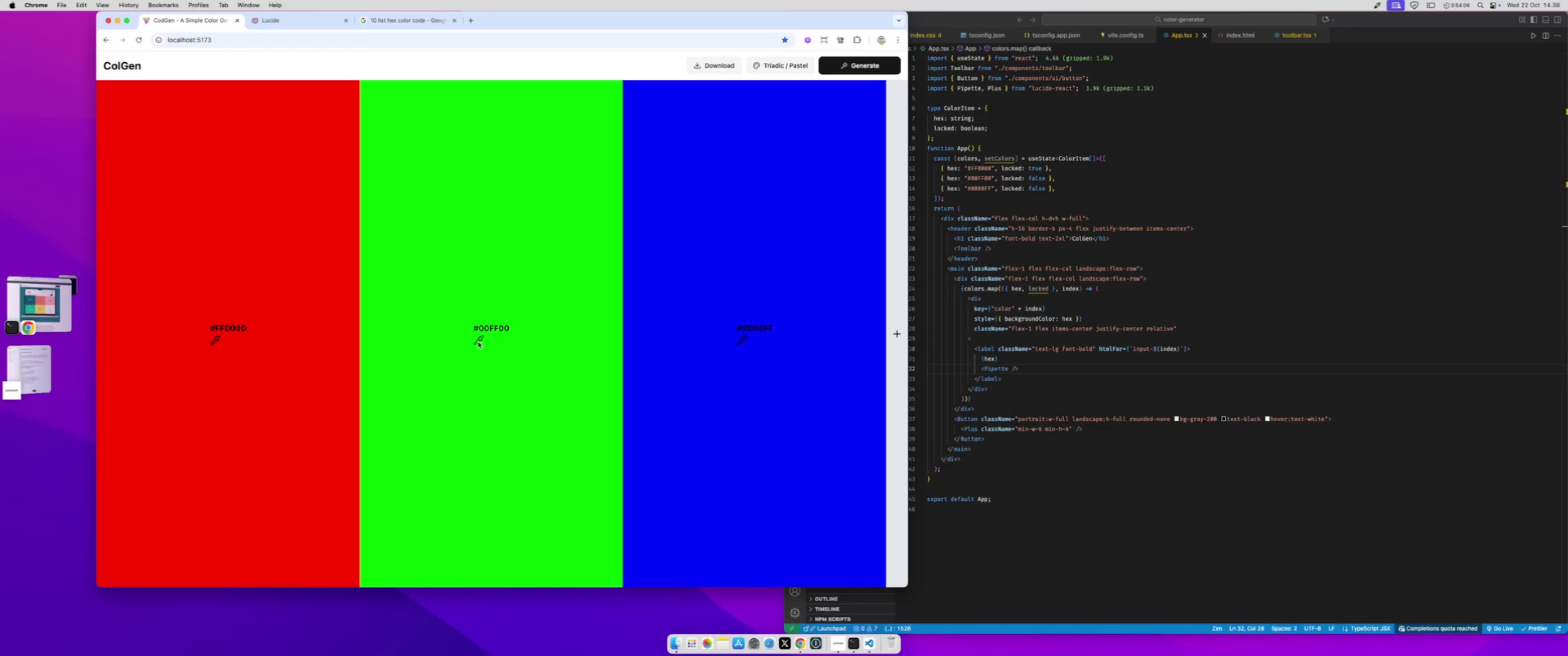 
left_click([478, 341])
 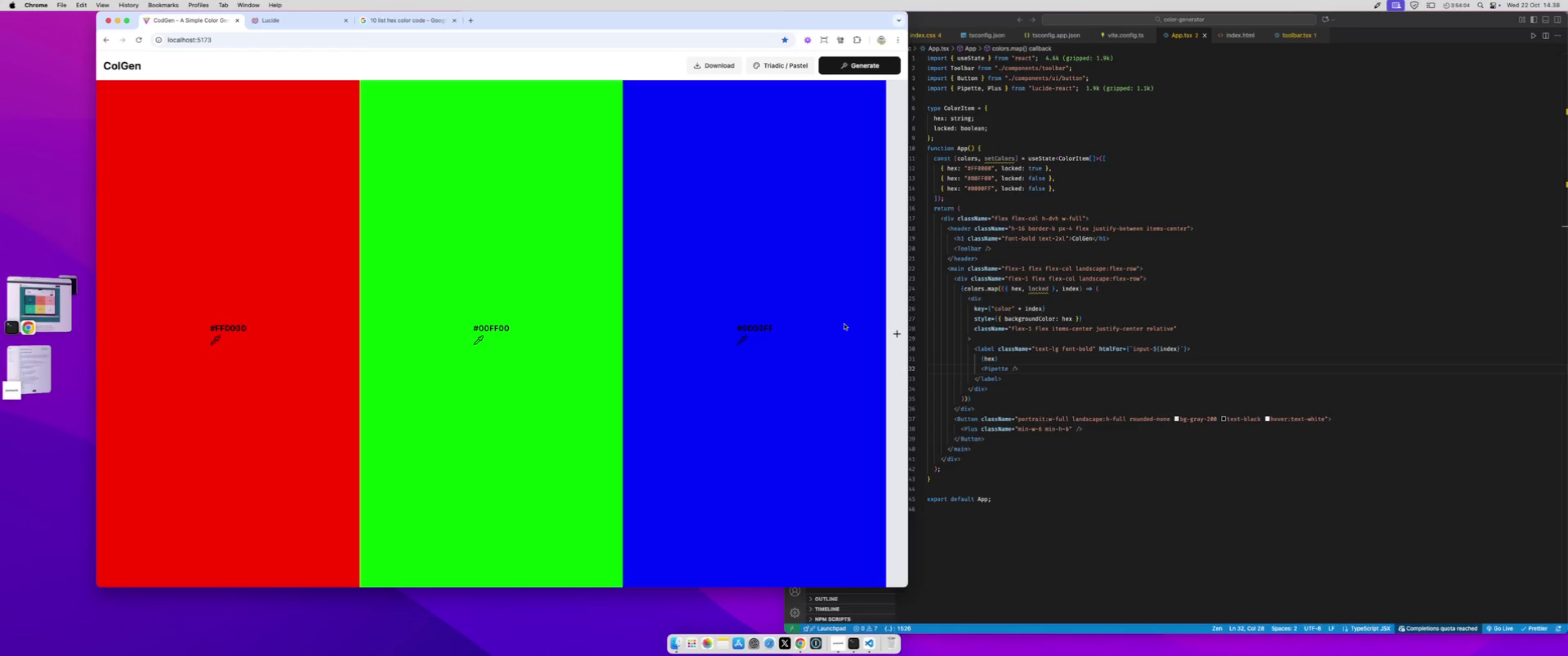 
left_click([1017, 377])
 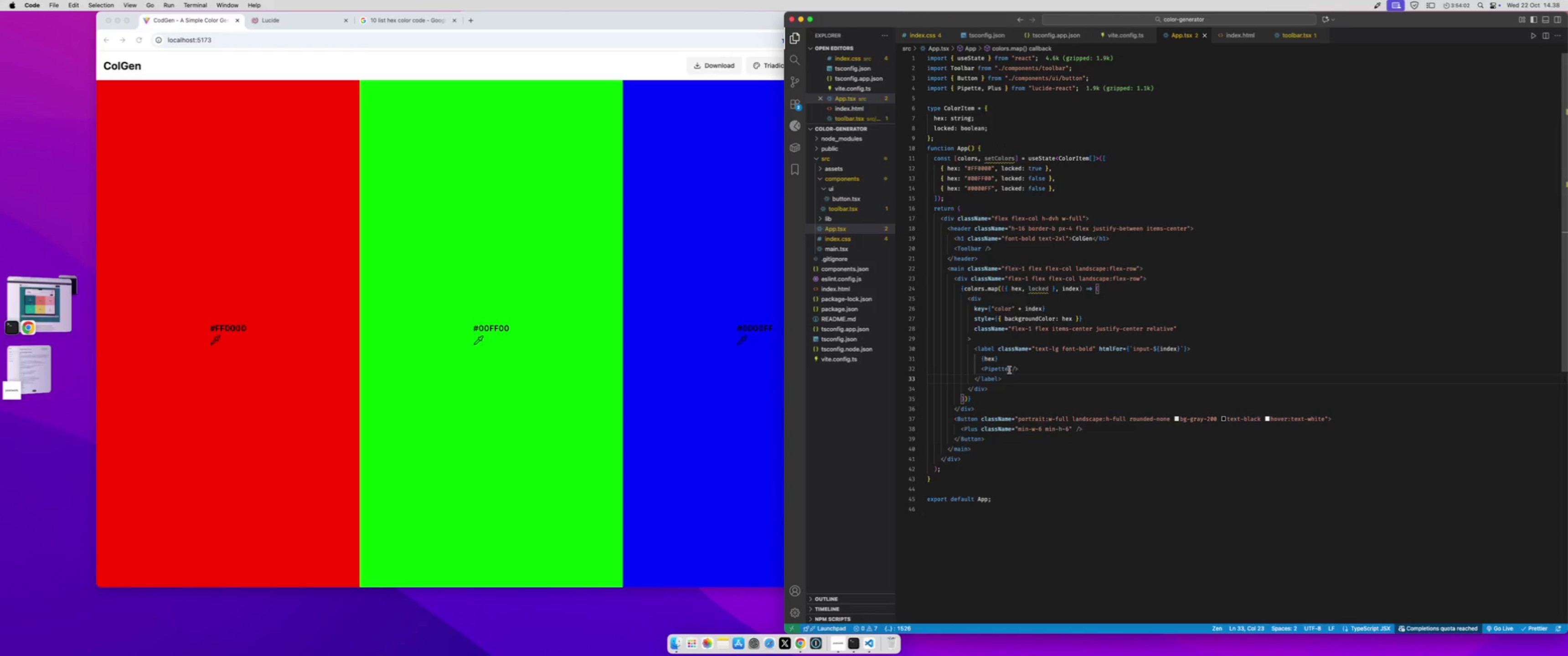 
left_click([1009, 370])
 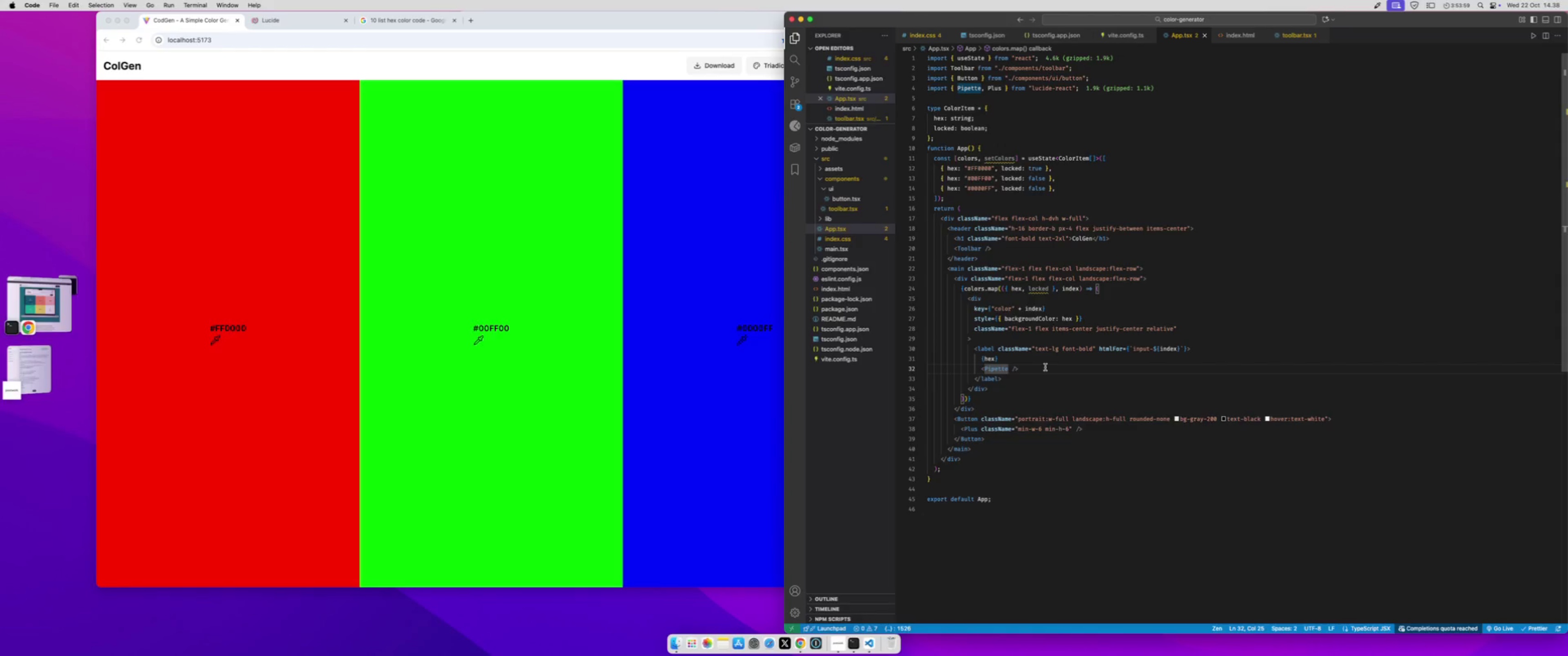 
type( clas)
 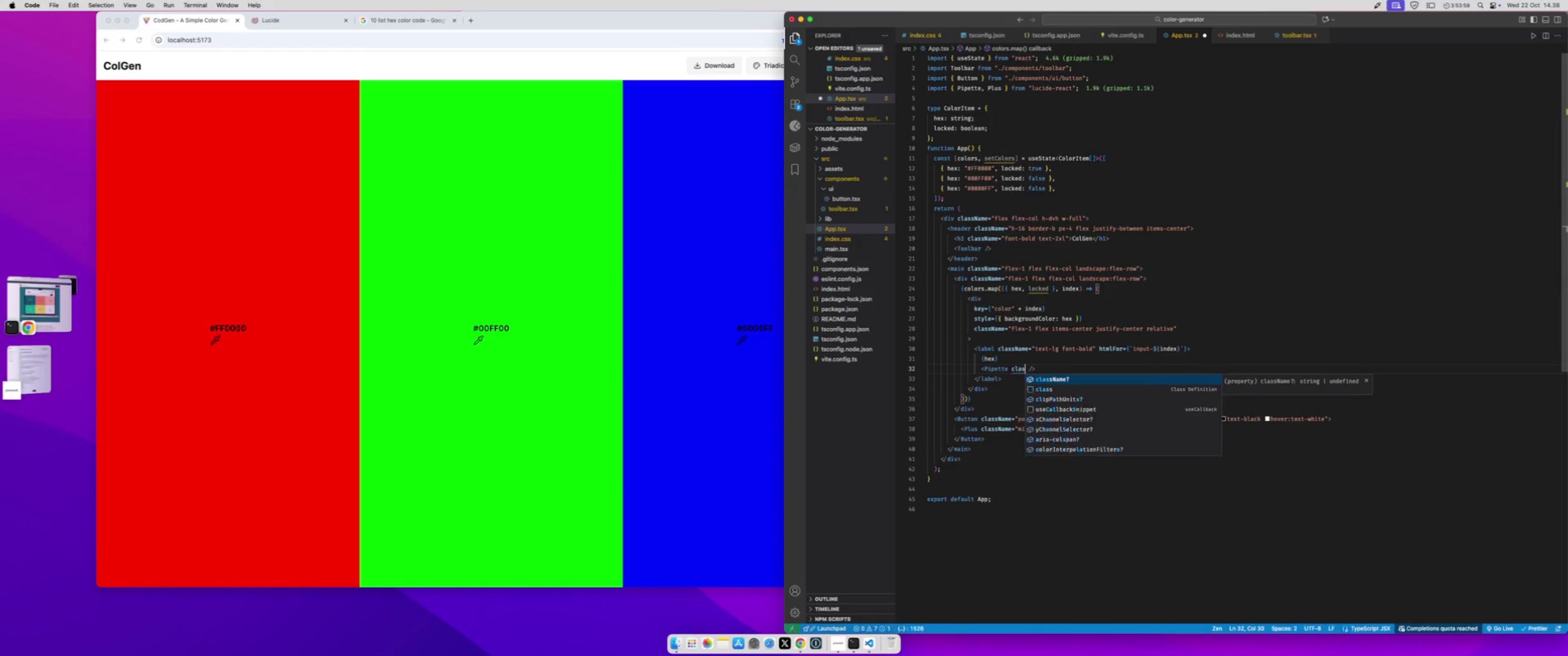 
key(Enter)
 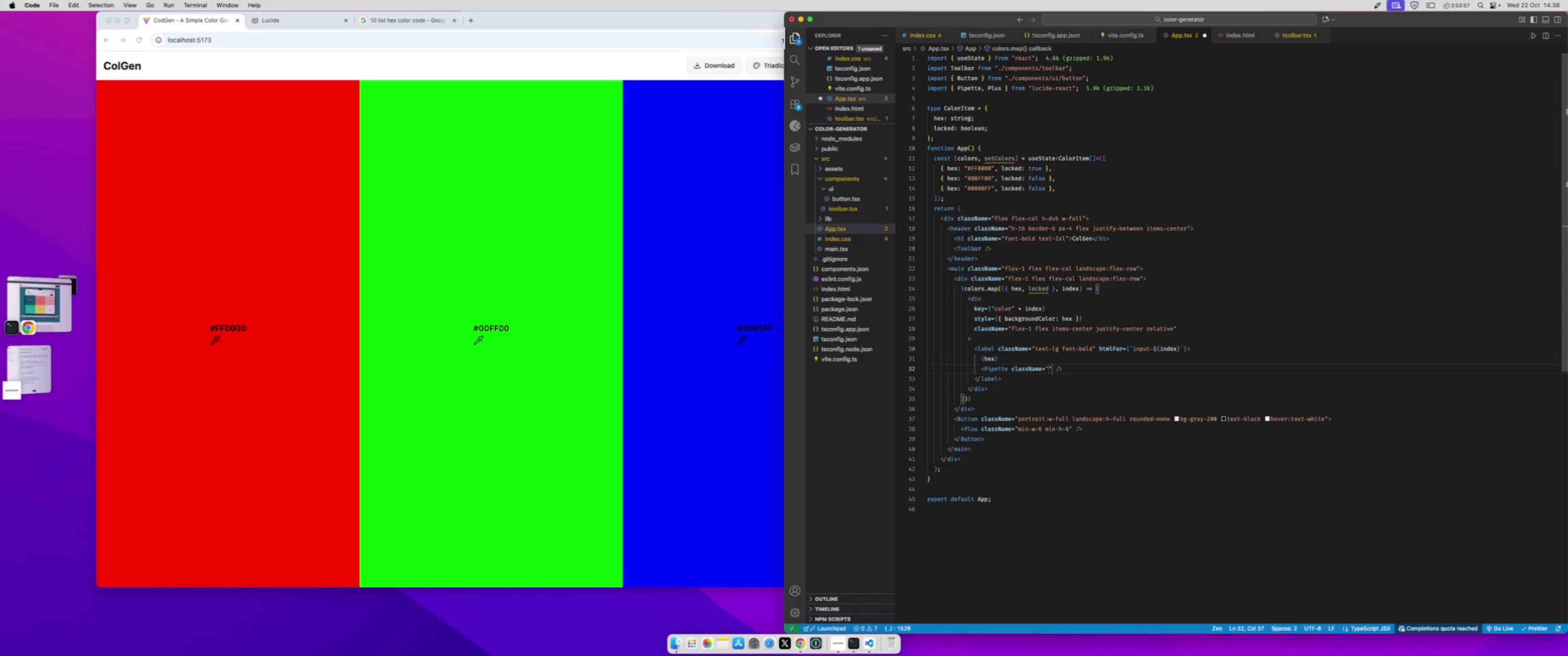 
type(opaic)
key(Backspace)
key(Backspace)
type(city-)
 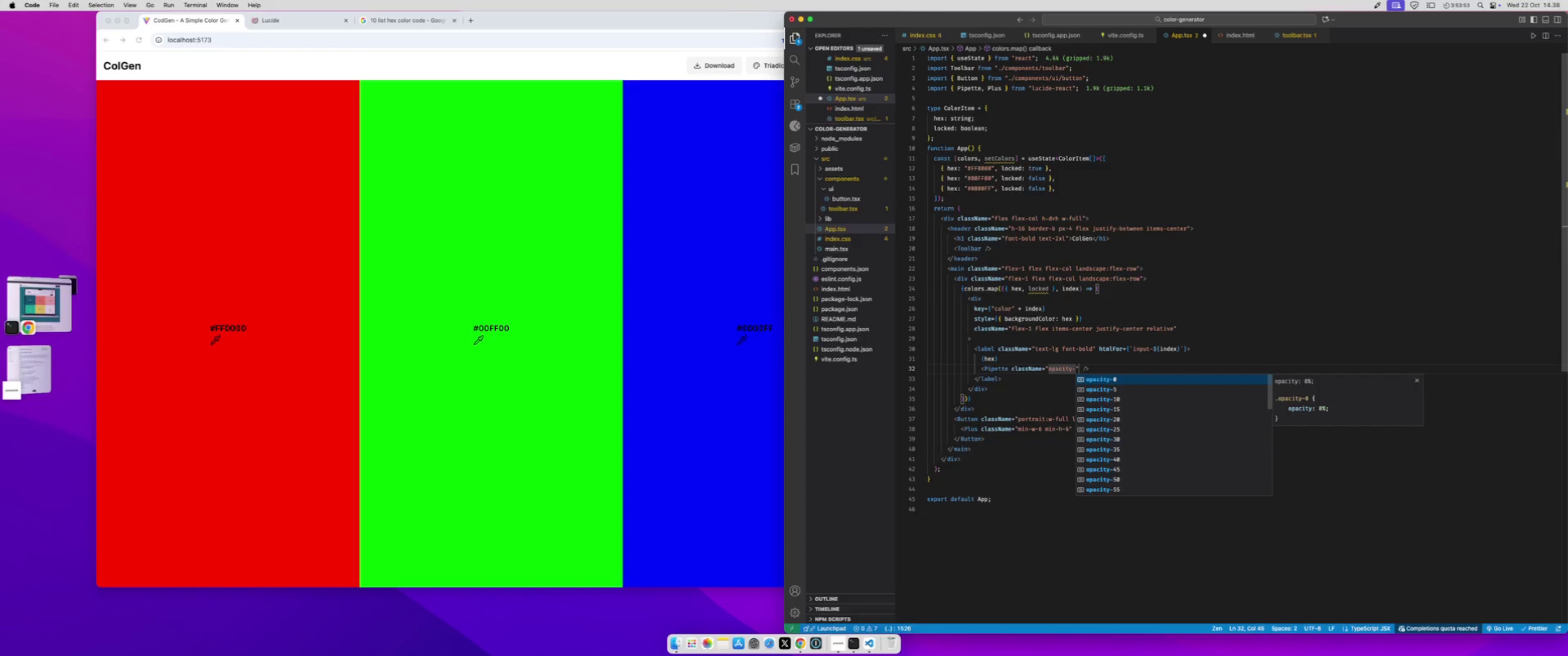 
key(ArrowDown)
 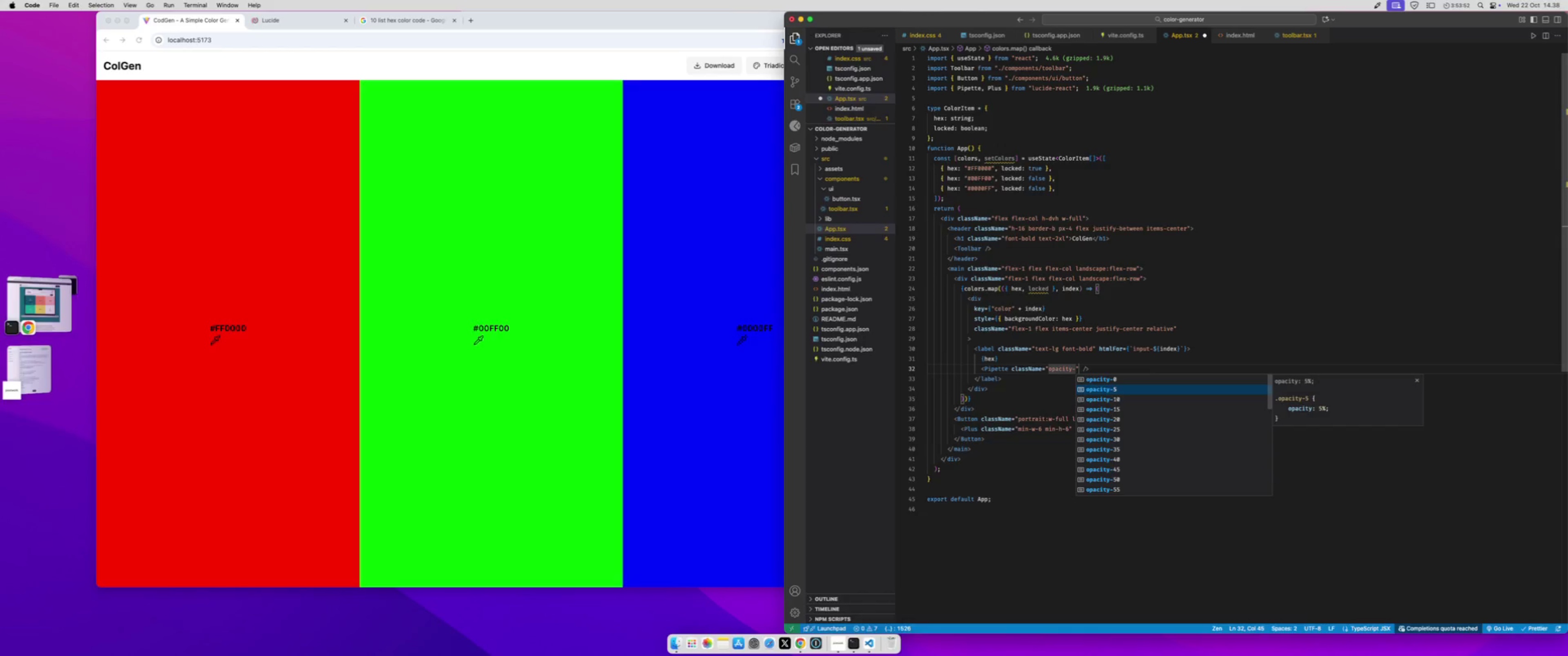 
key(ArrowDown)
 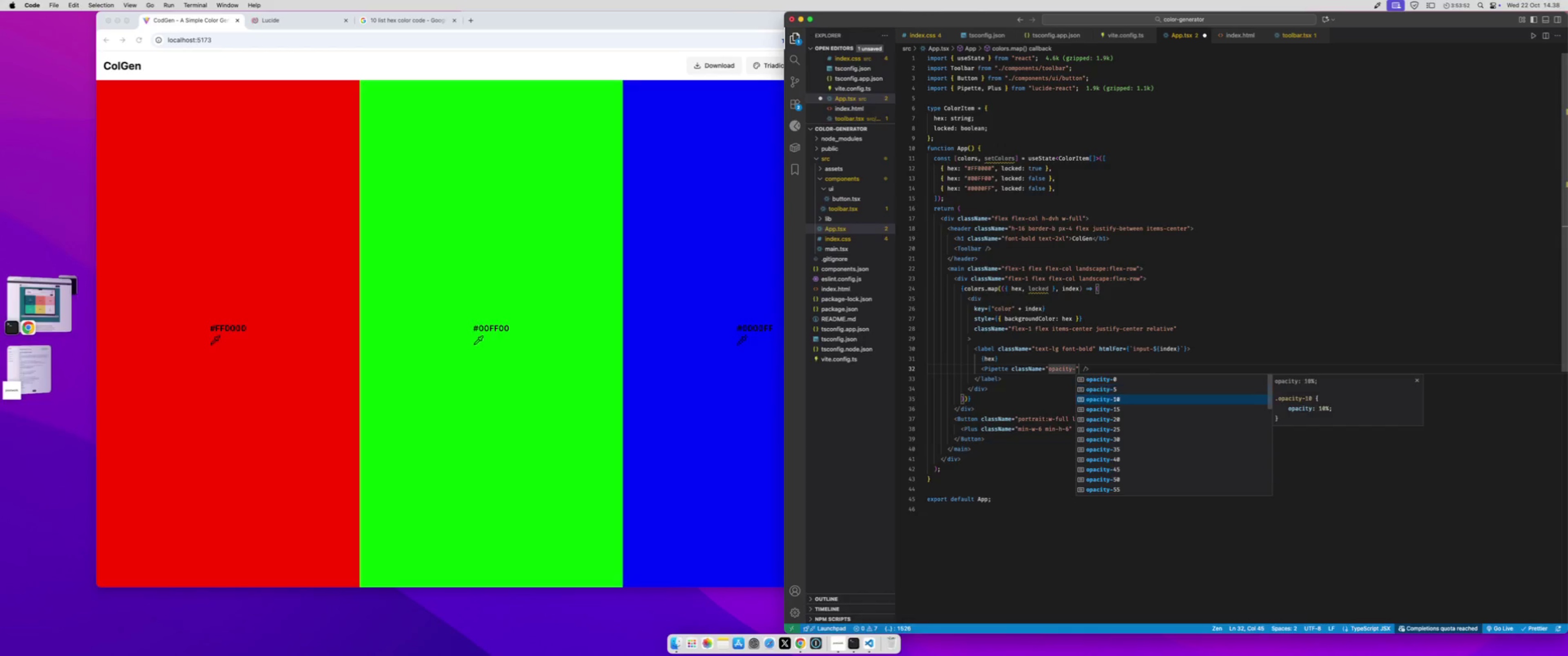 
key(ArrowDown)
 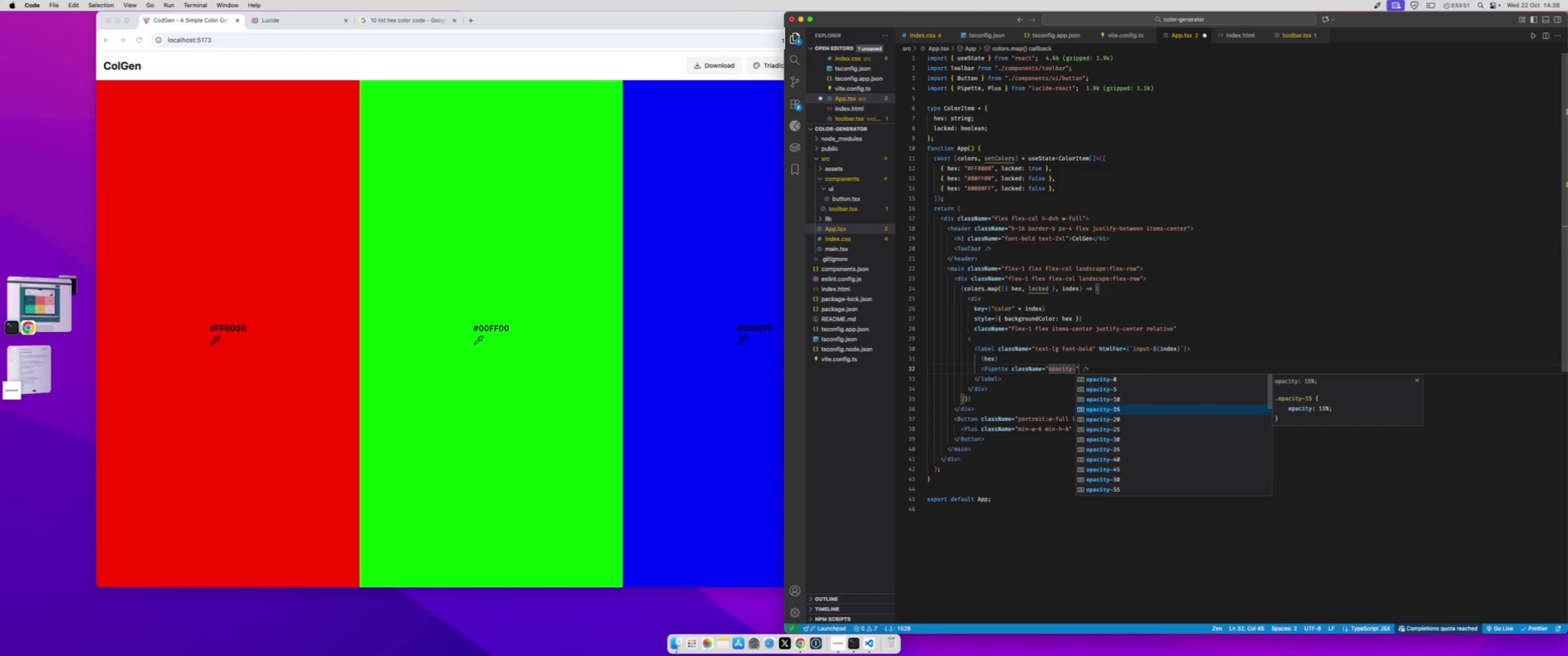 
key(ArrowDown)
 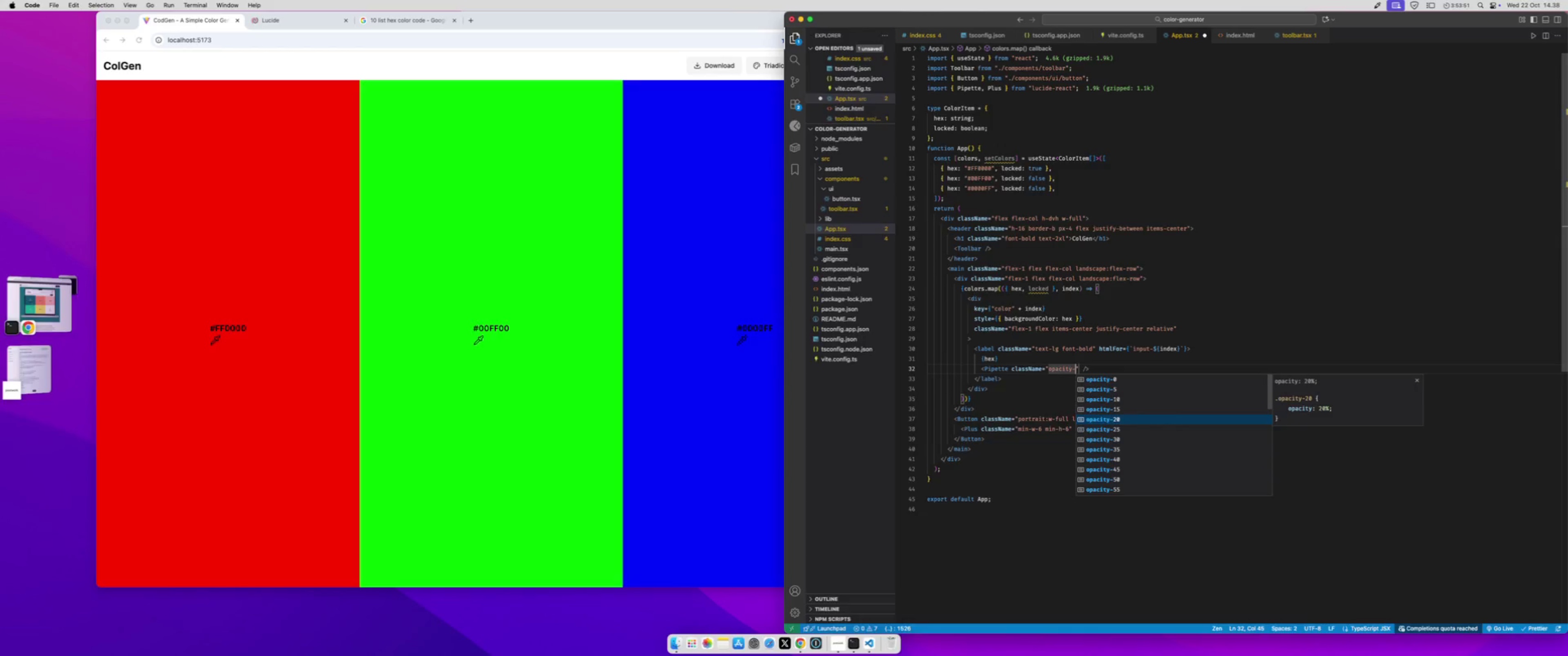 
key(ArrowDown)
 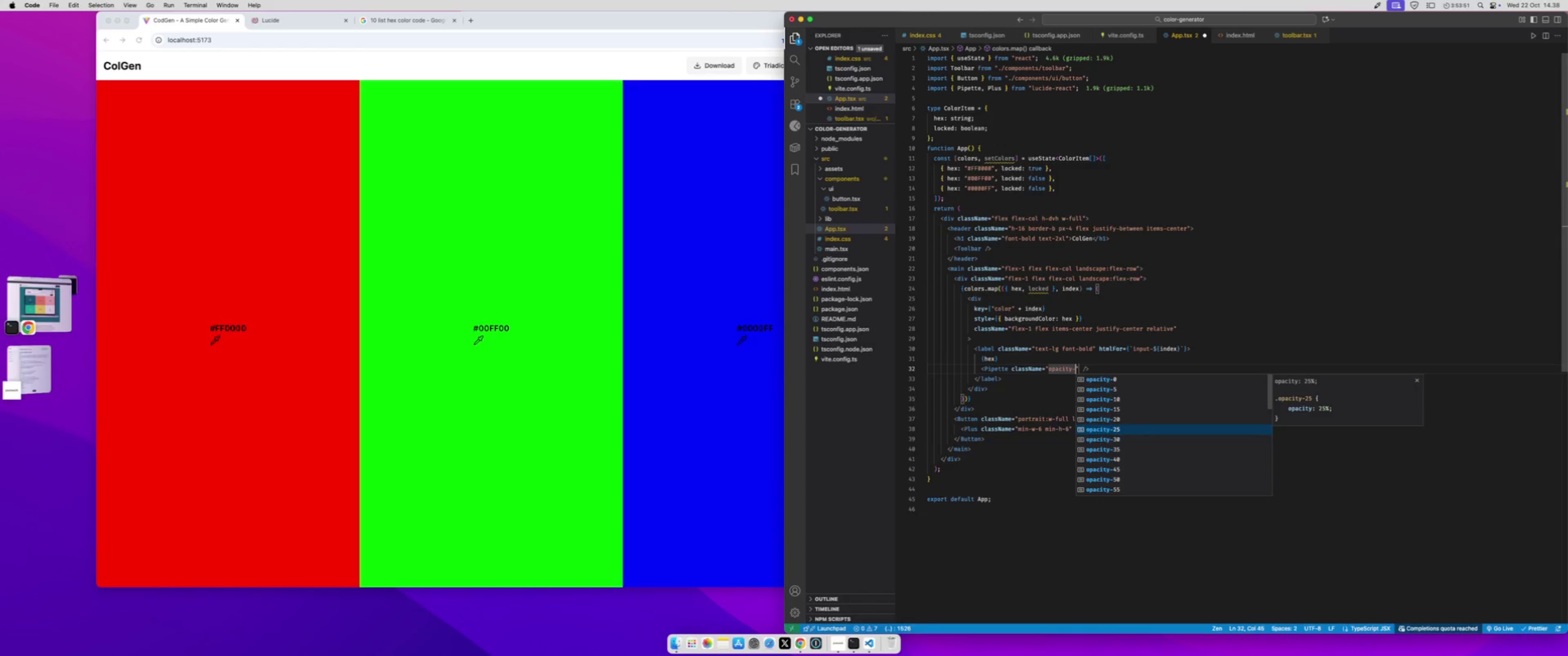 
key(ArrowDown)
 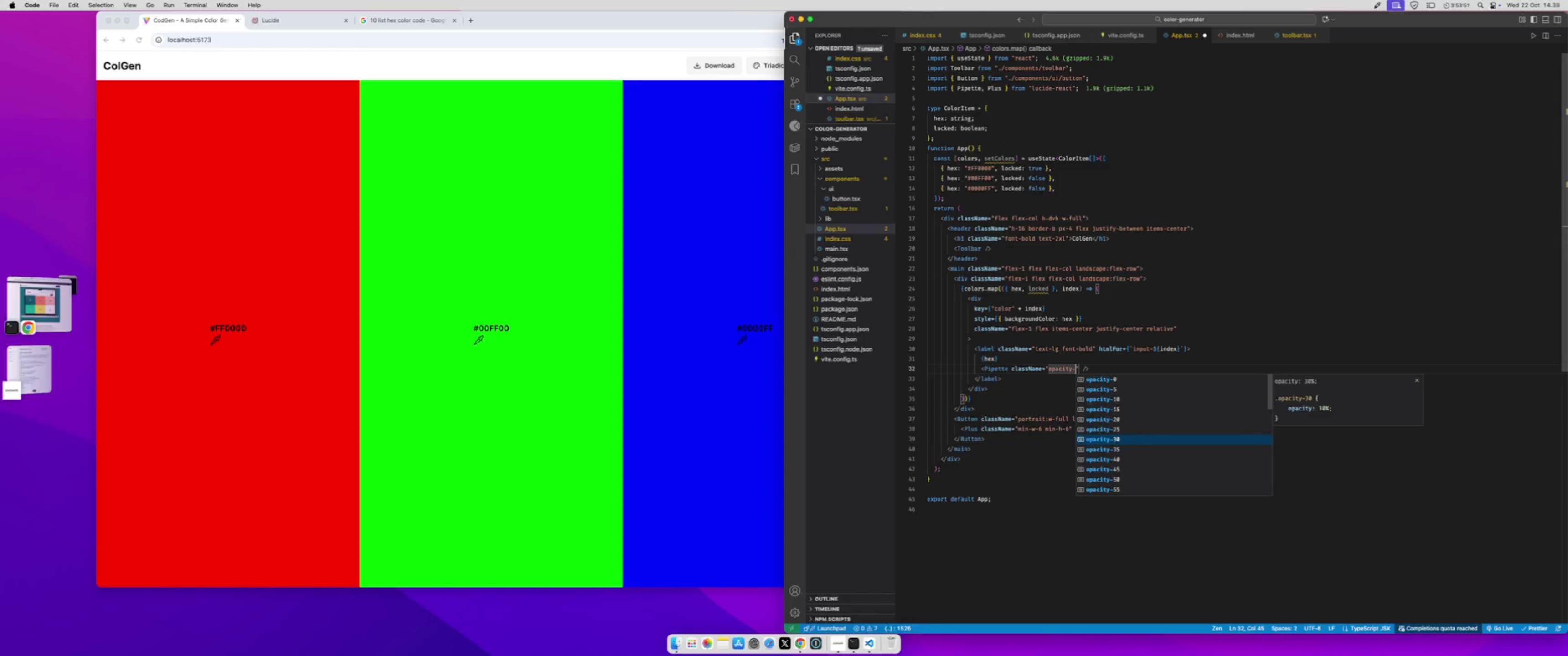 
key(ArrowDown)
 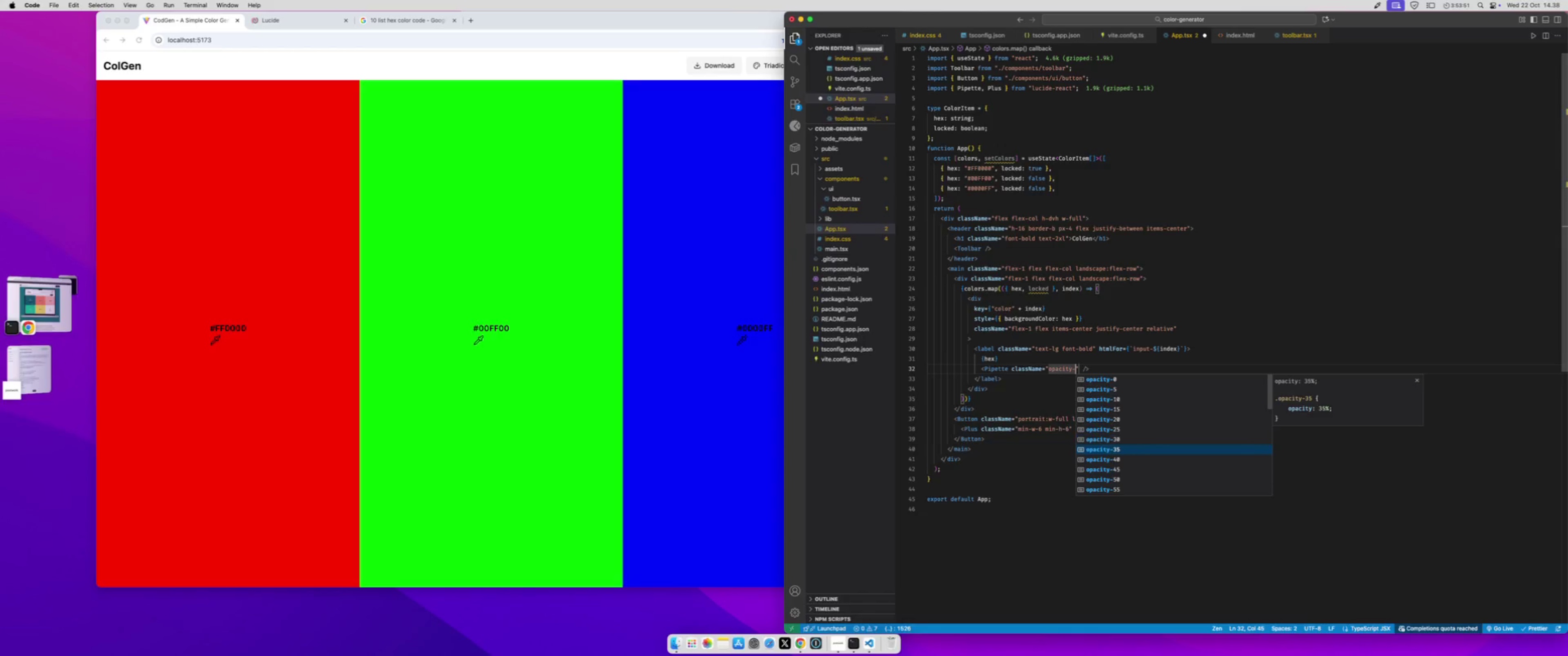 
key(ArrowDown)
 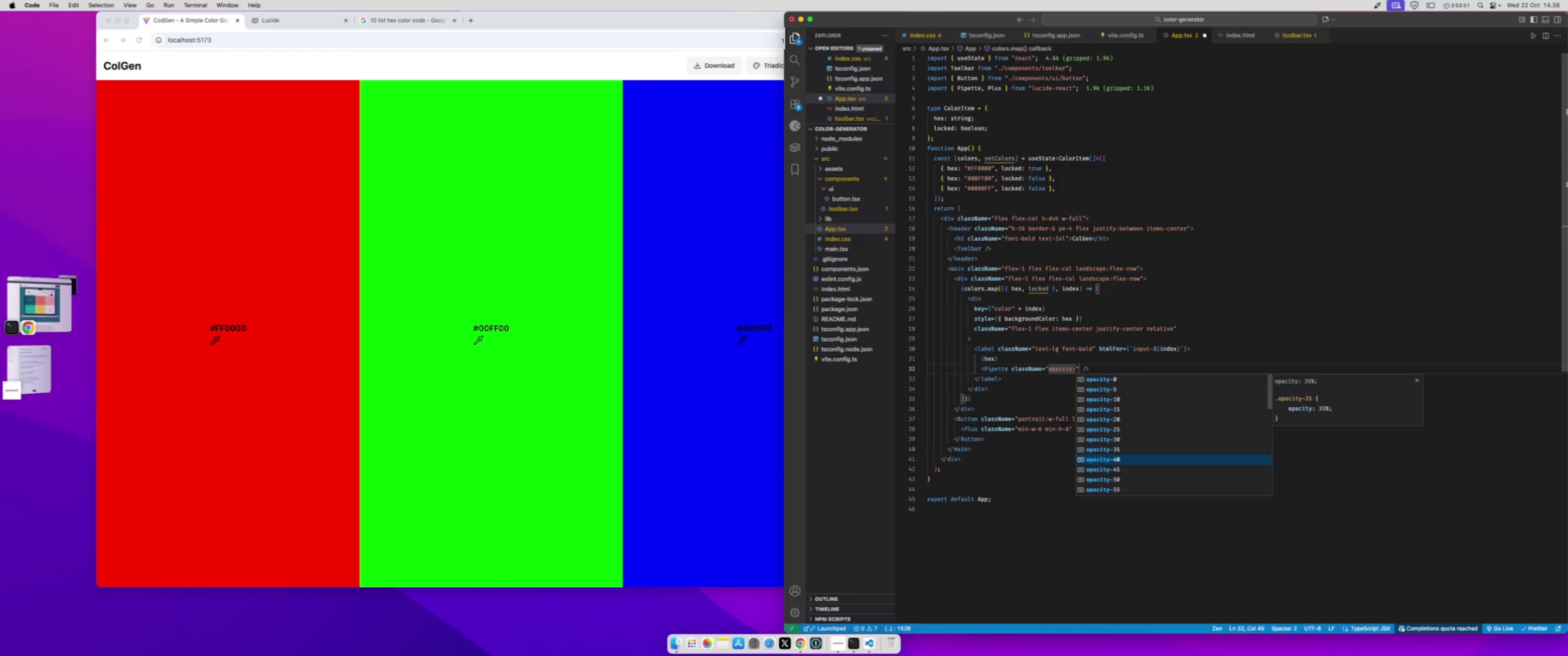 
key(ArrowDown)
 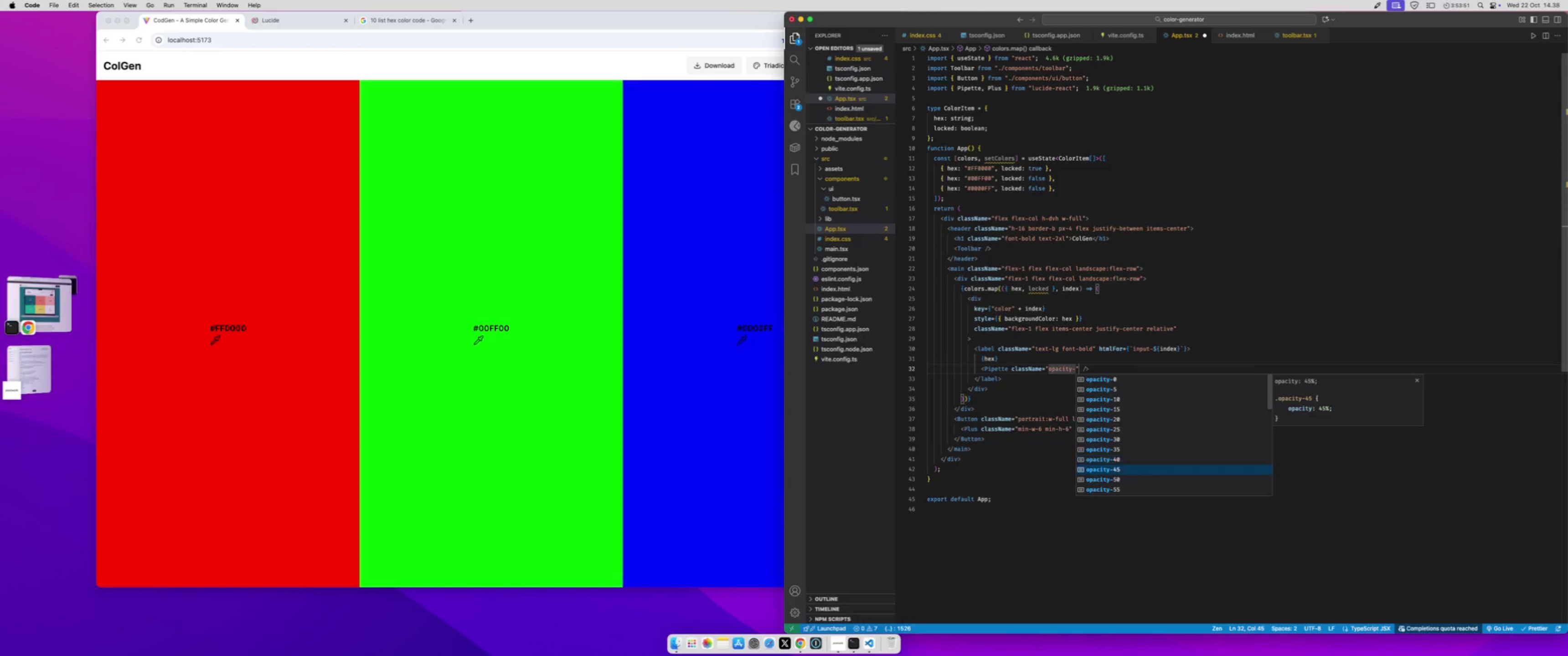 
key(ArrowDown)
 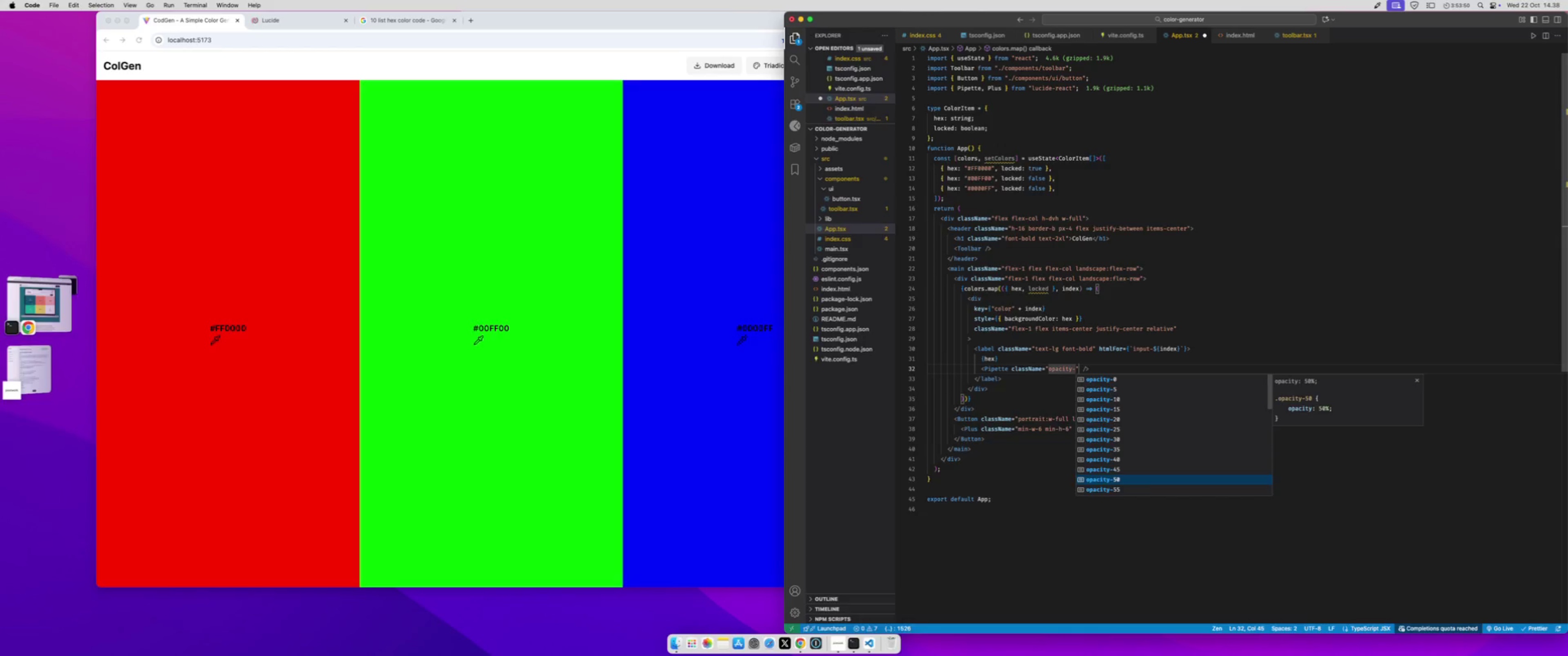 
key(ArrowDown)
 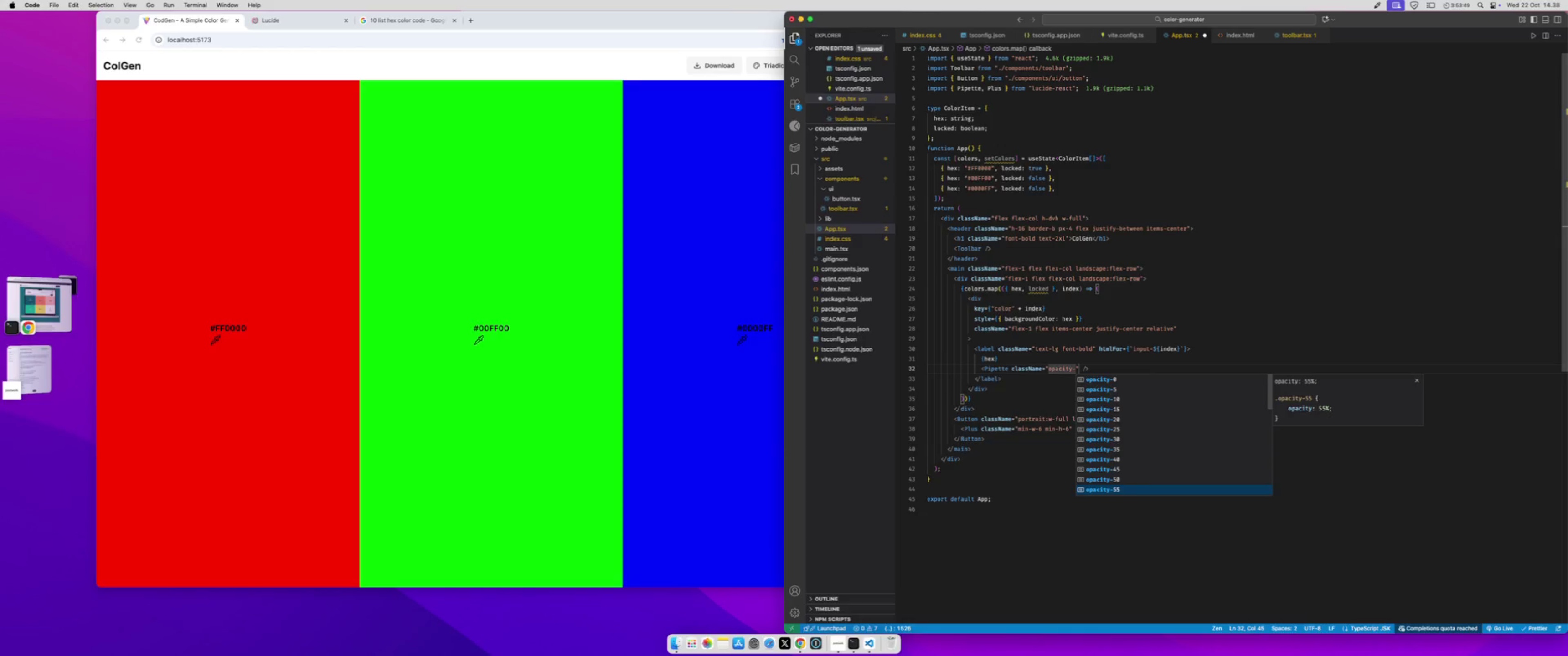 
type(70)
 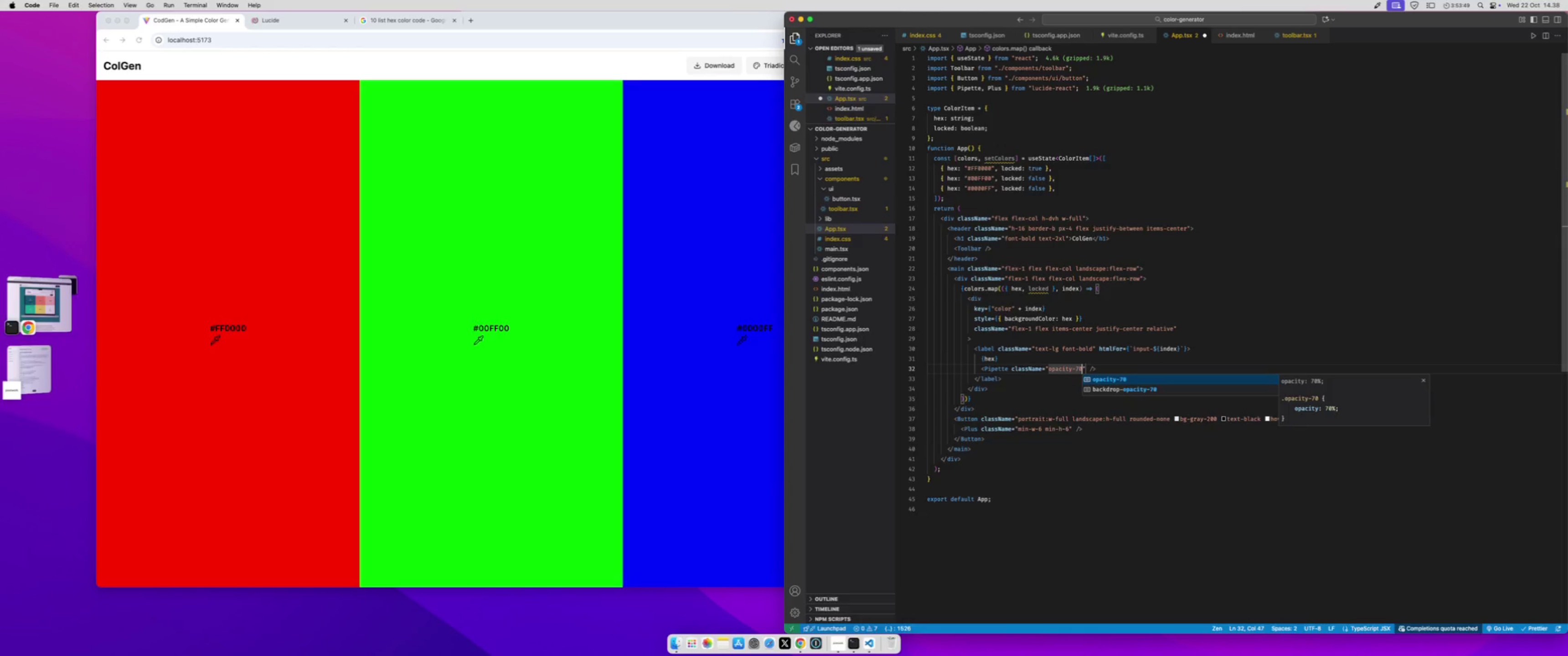 
key(Meta+S)
 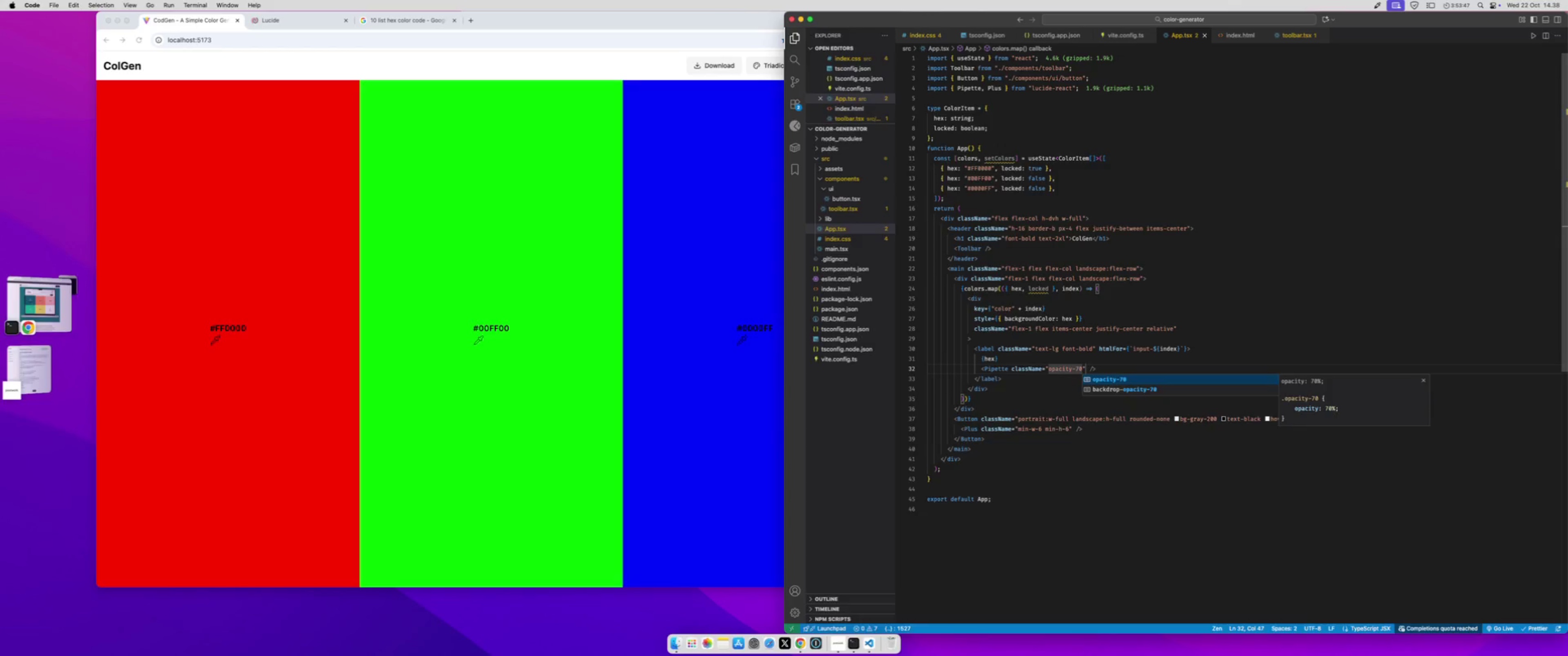 
key(ArrowRight)
 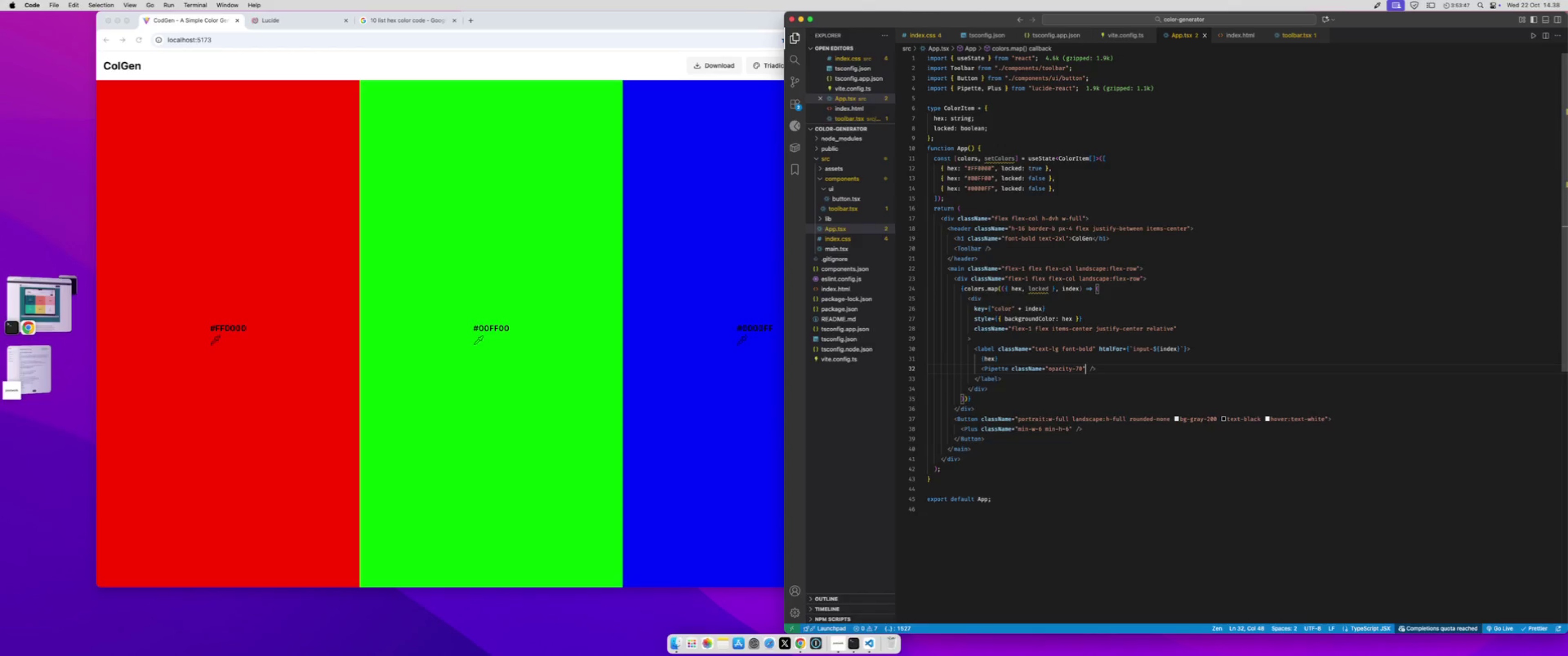 
key(ArrowRight)
 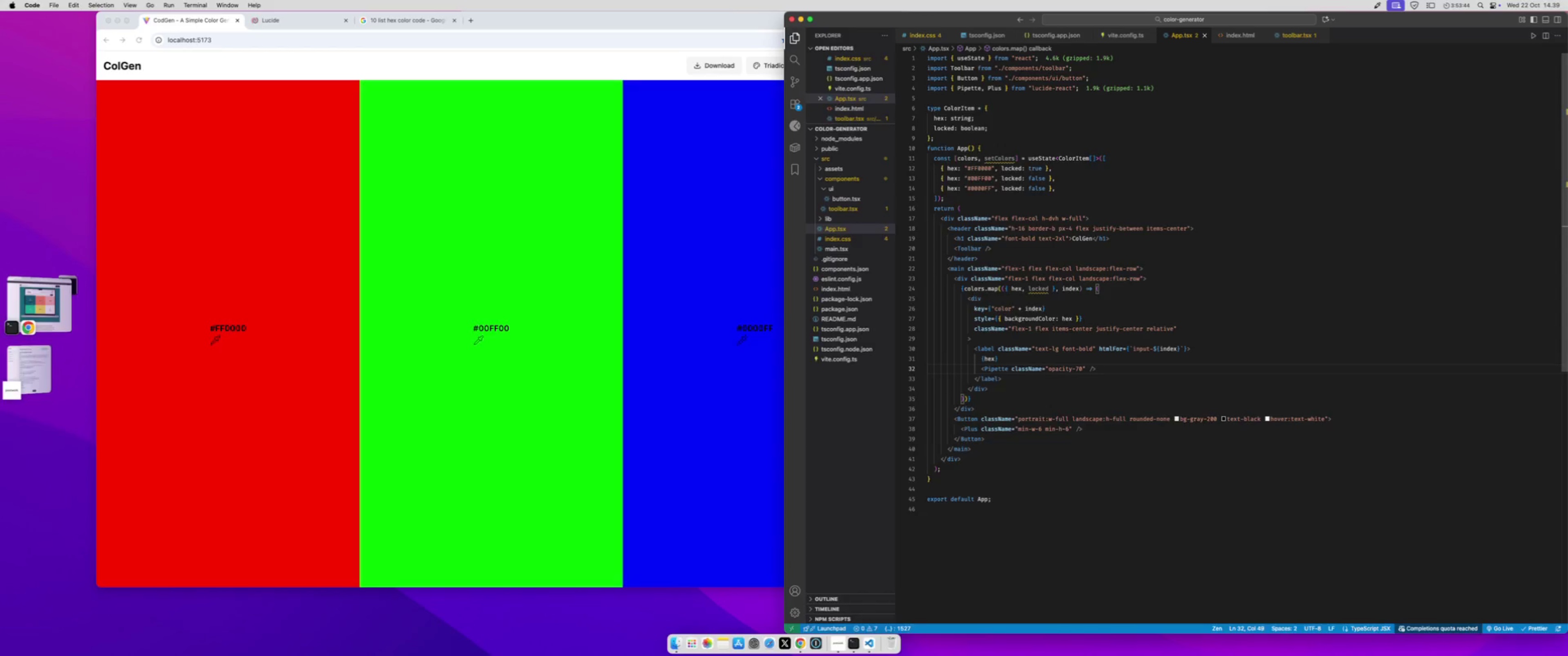 
key(ArrowRight)
 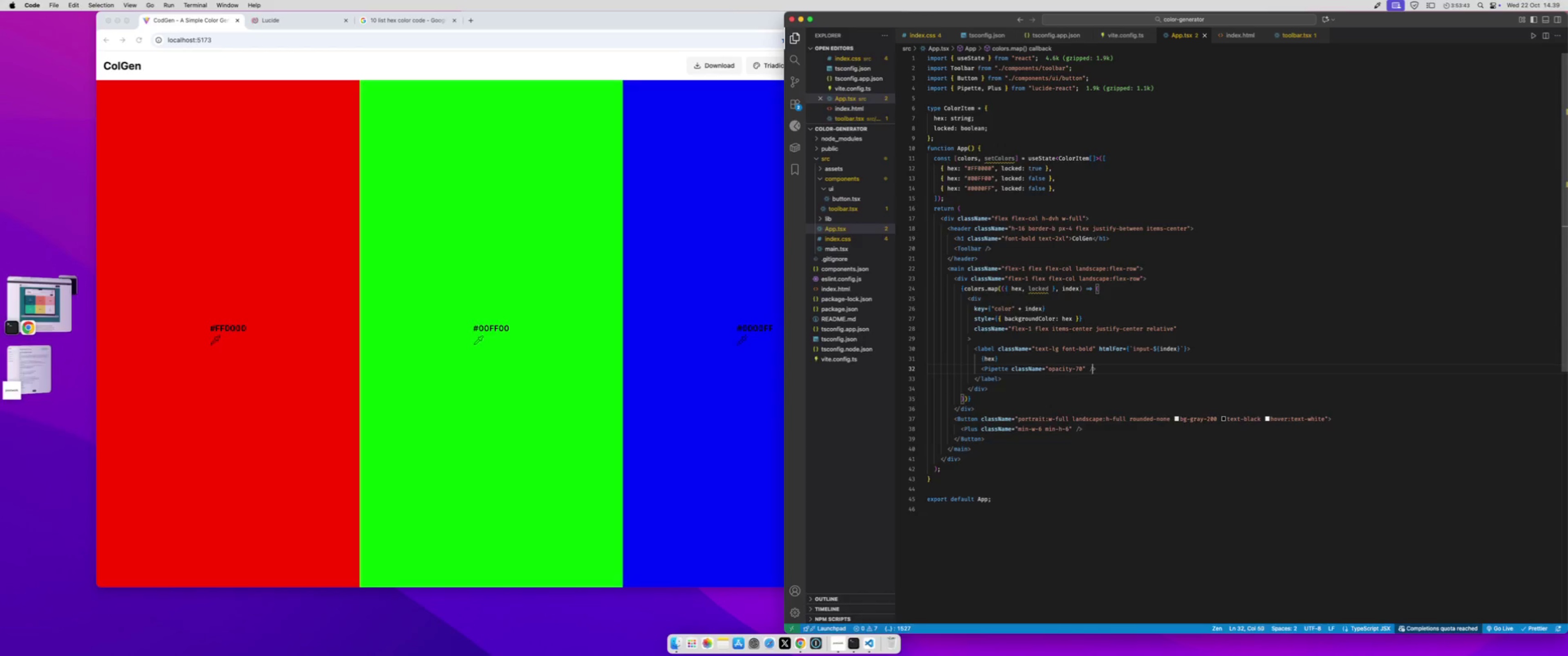 
key(ArrowRight)
 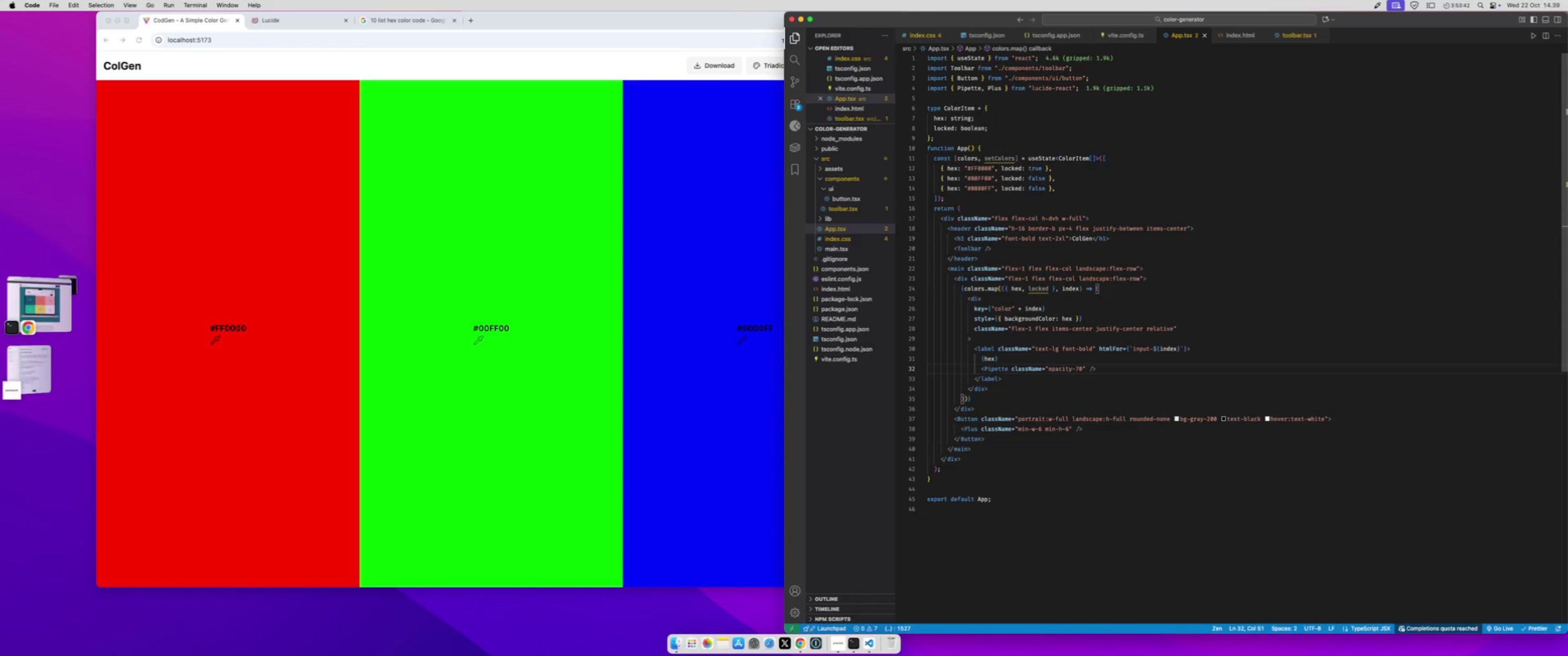 
key(ArrowUp)
 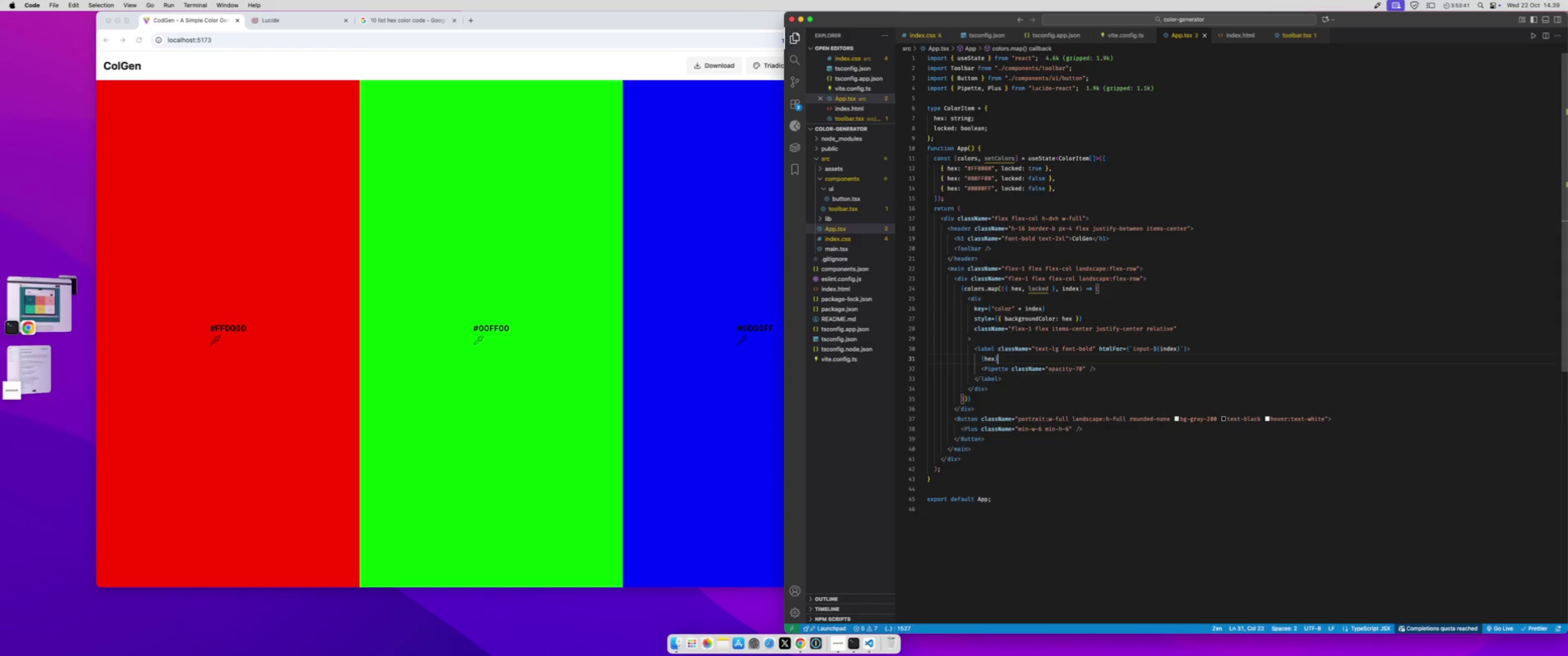 
key(ArrowUp)
 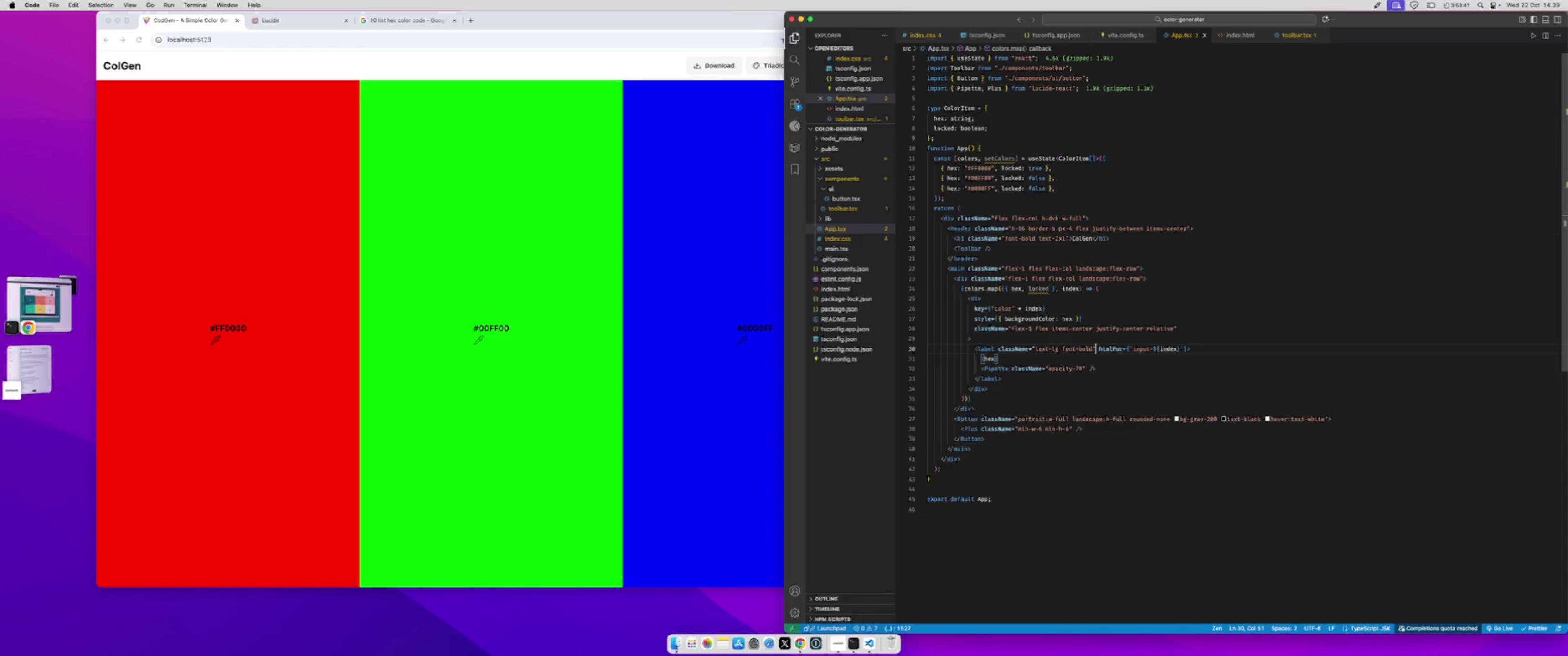 
key(ArrowUp)
 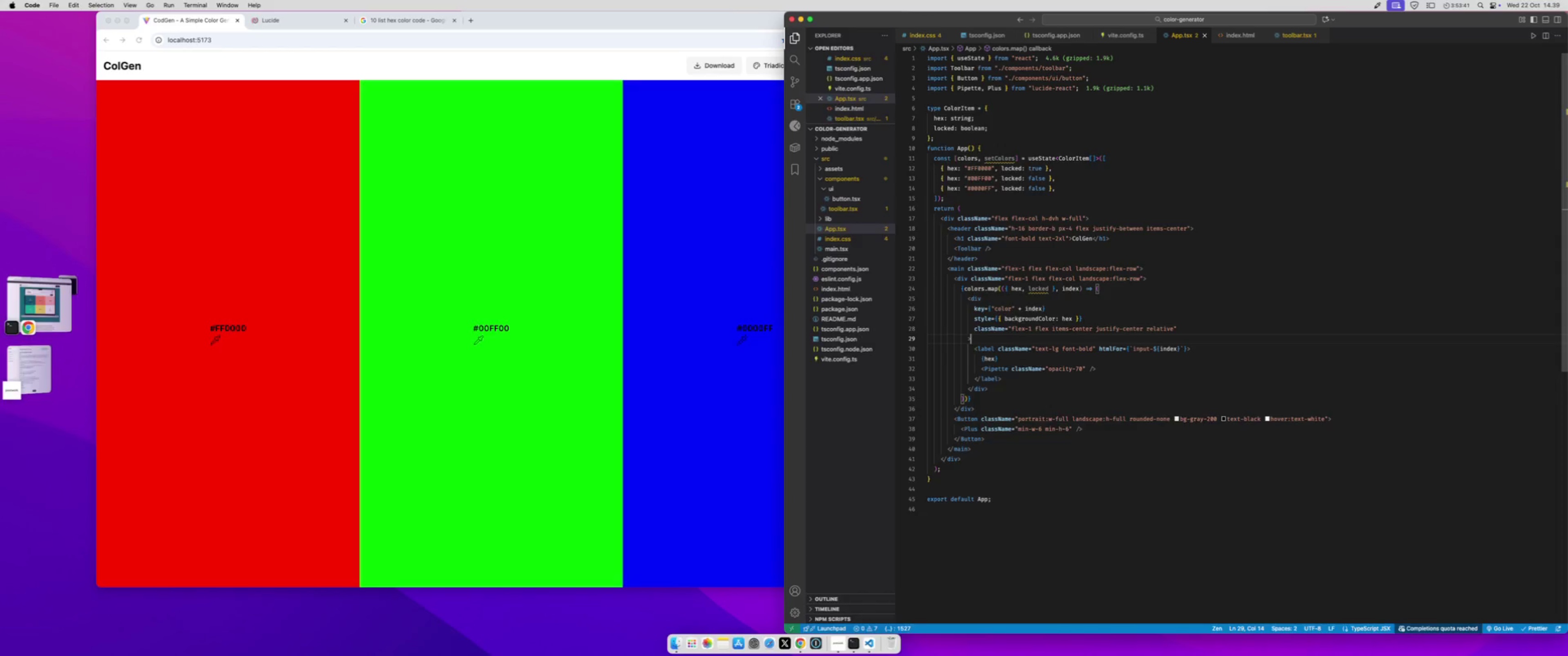 
key(ArrowDown)
 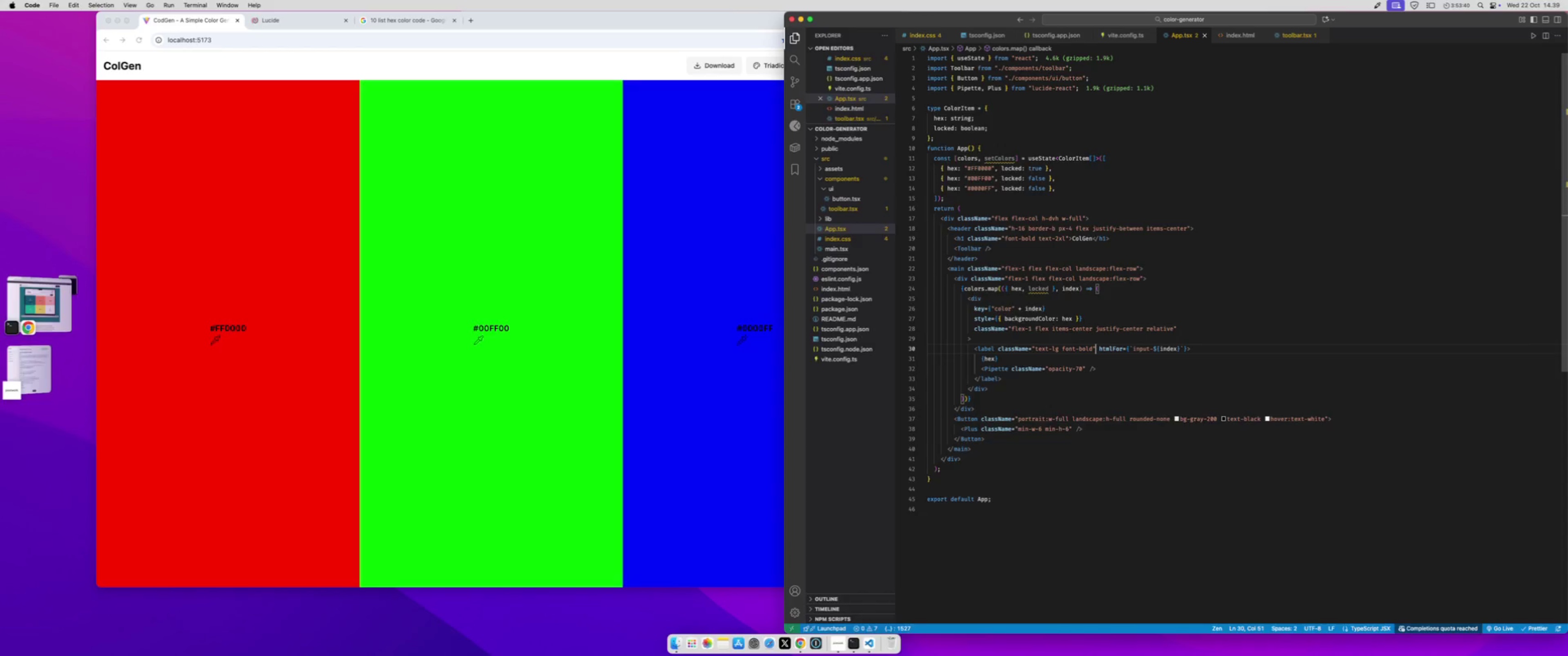 
key(ArrowLeft)
 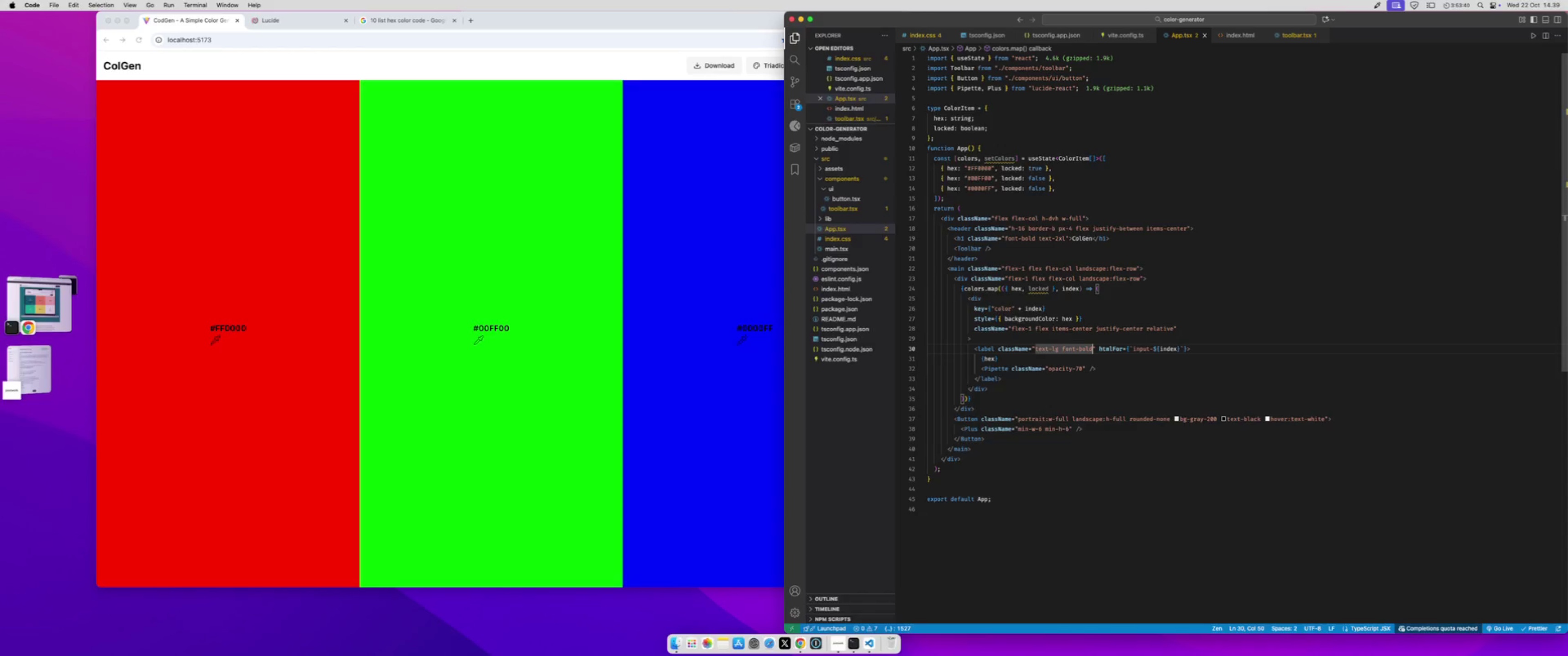 
type( rela)
 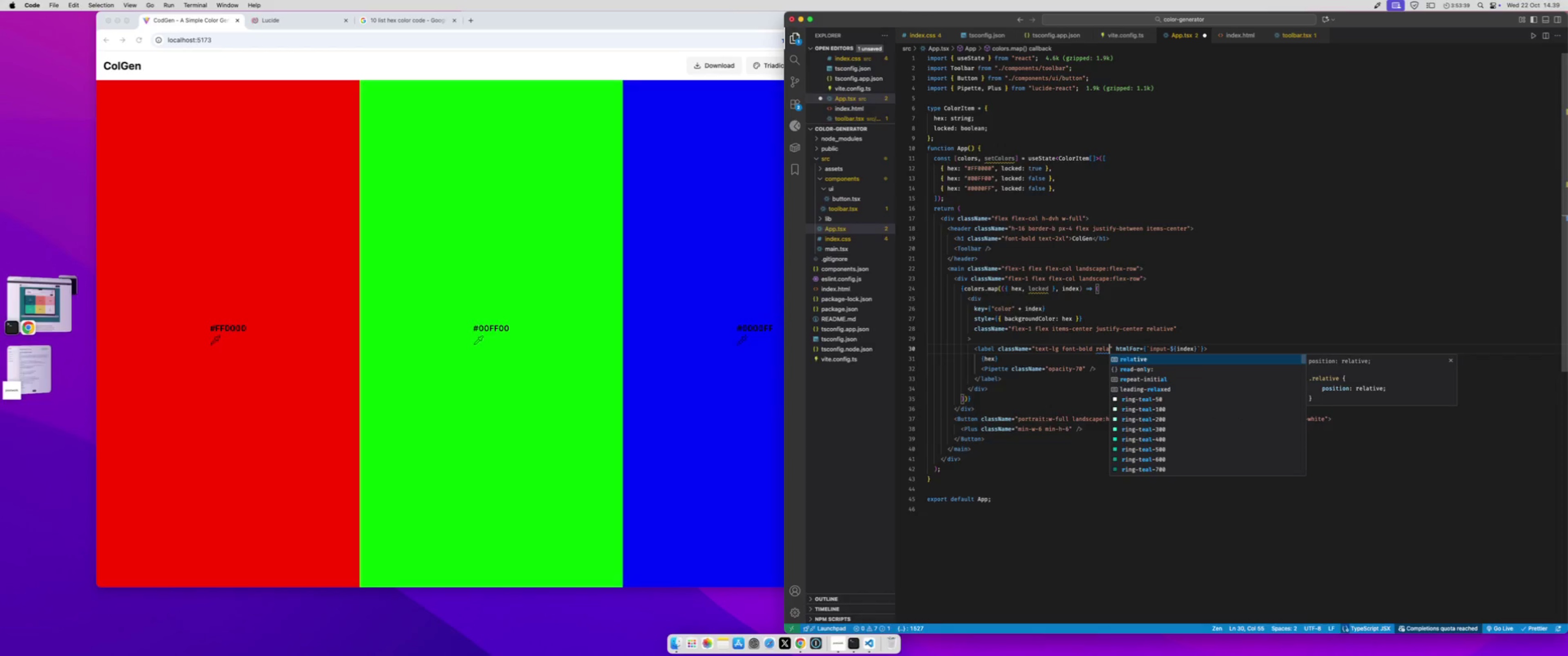 
key(Enter)
 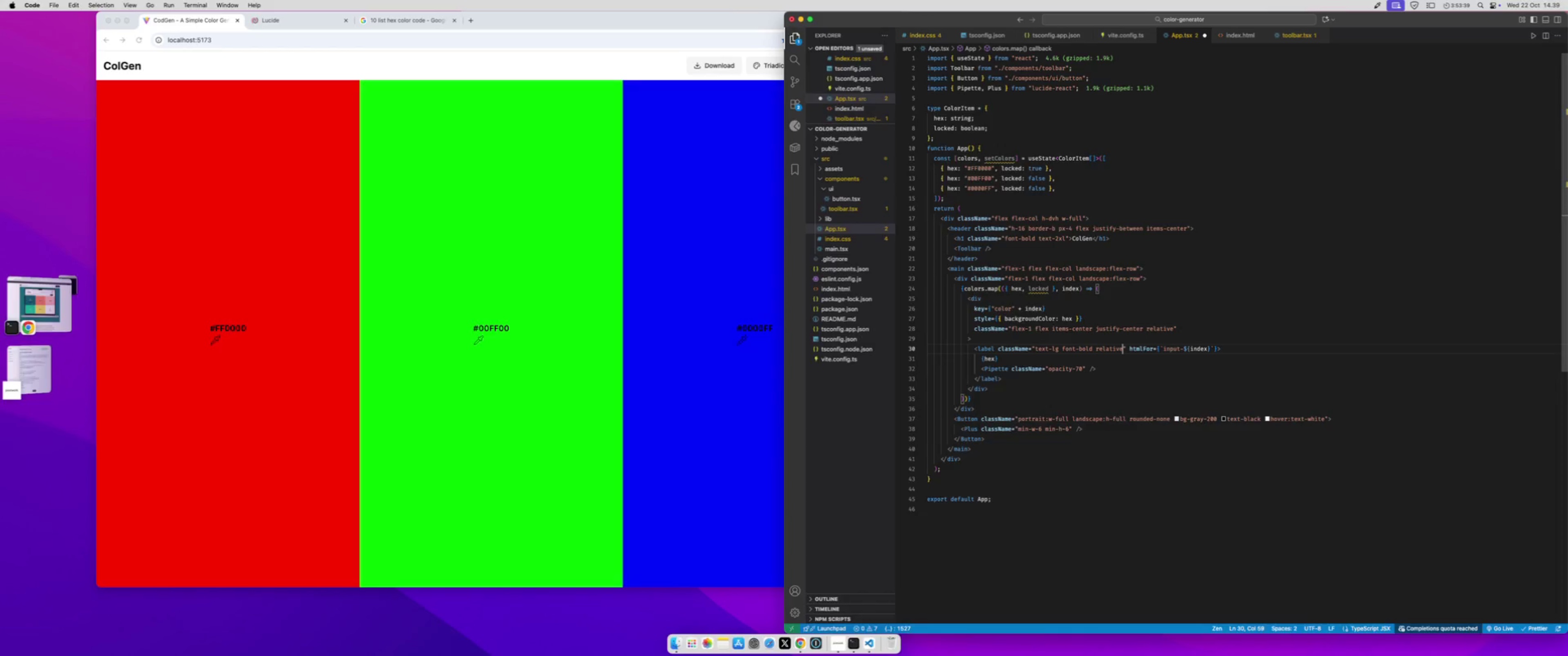 
key(Meta+CommandLeft)
 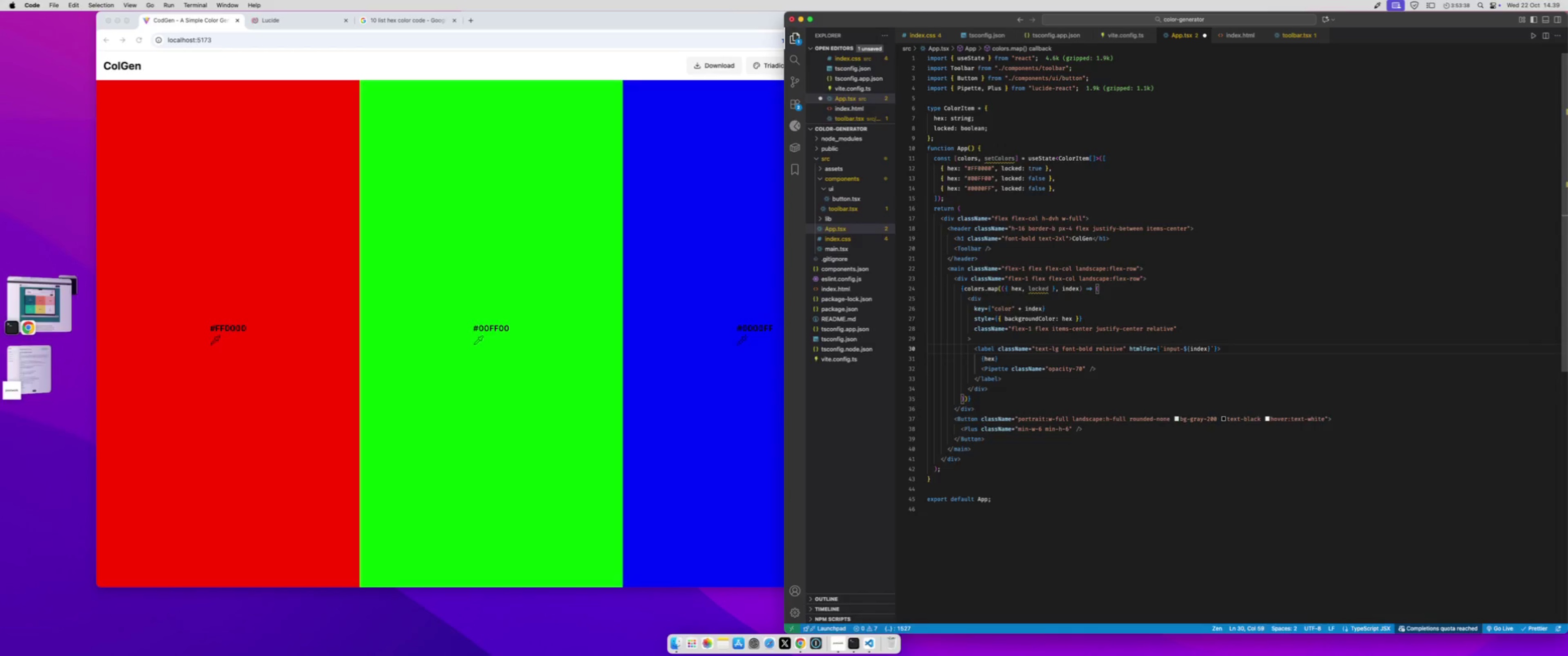 
key(Meta+S)
 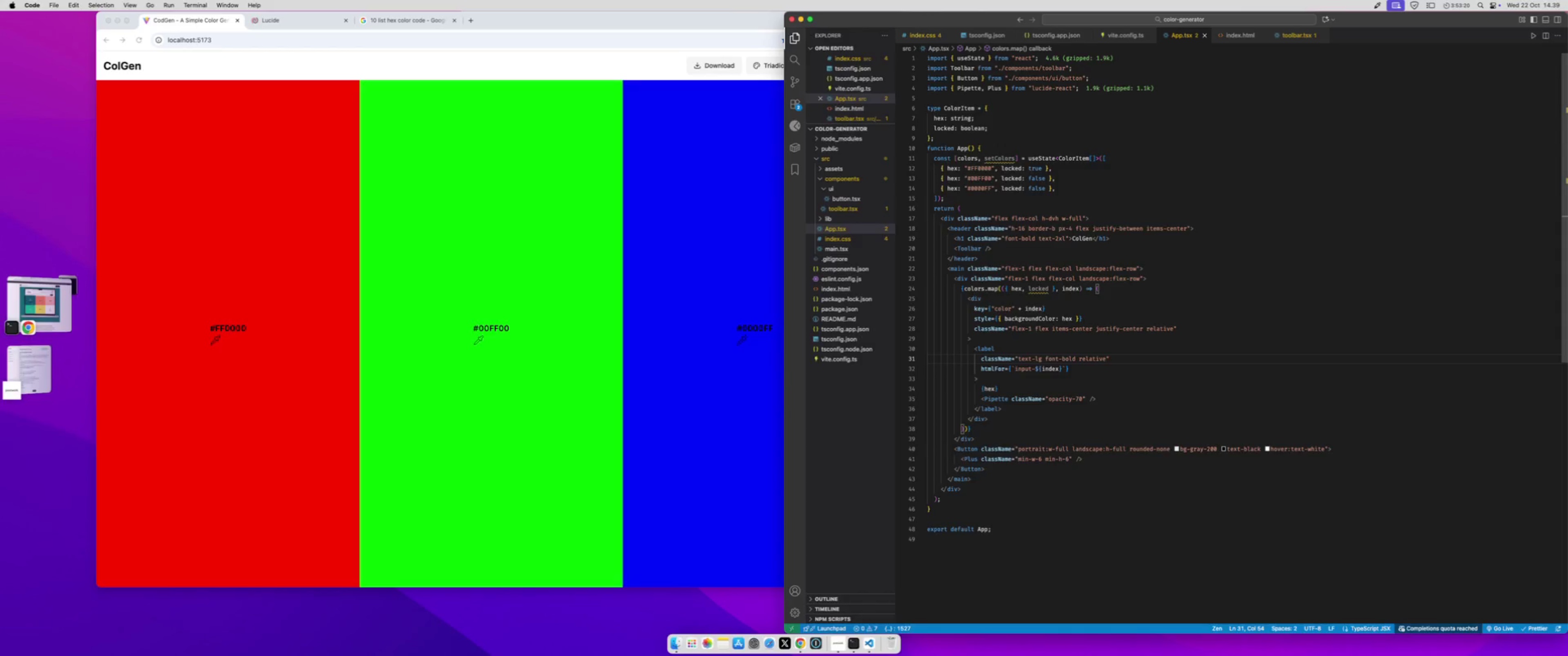 
wait(23.04)
 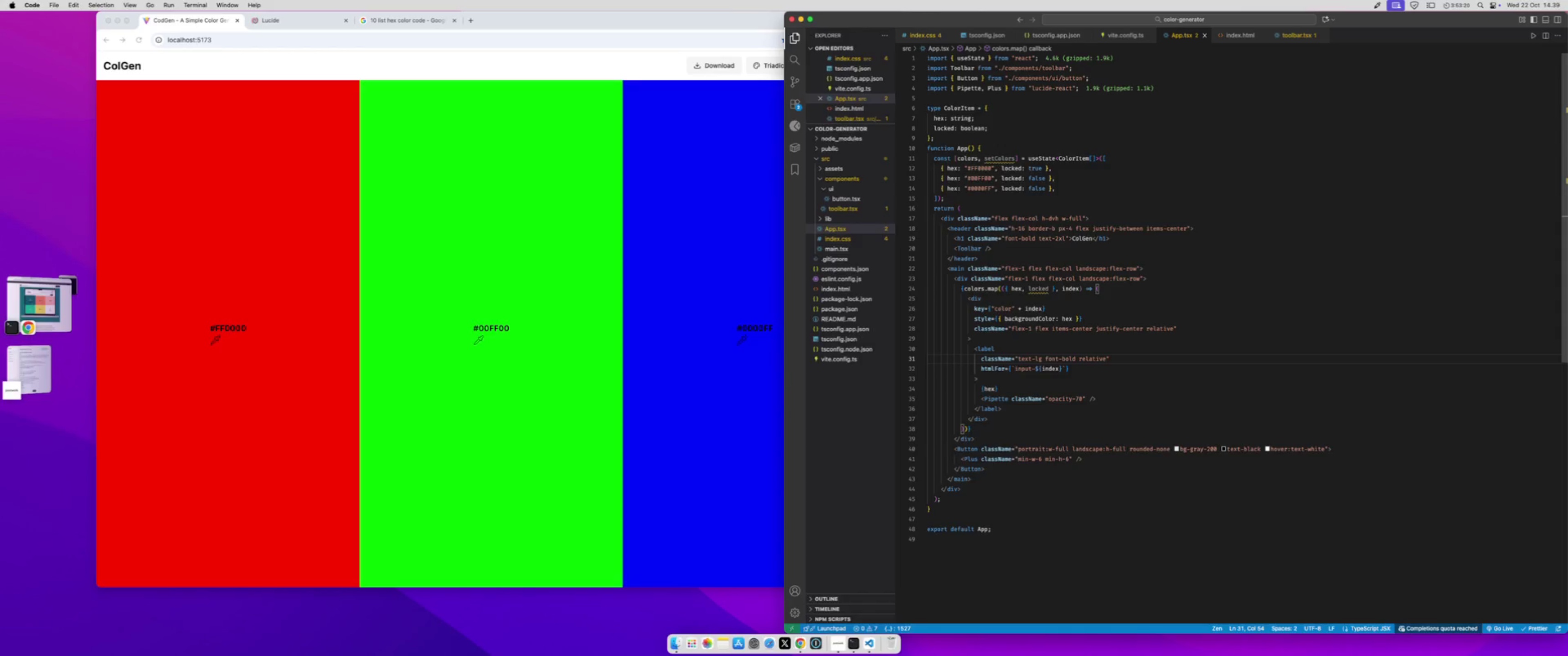 
left_click([444, 329])
 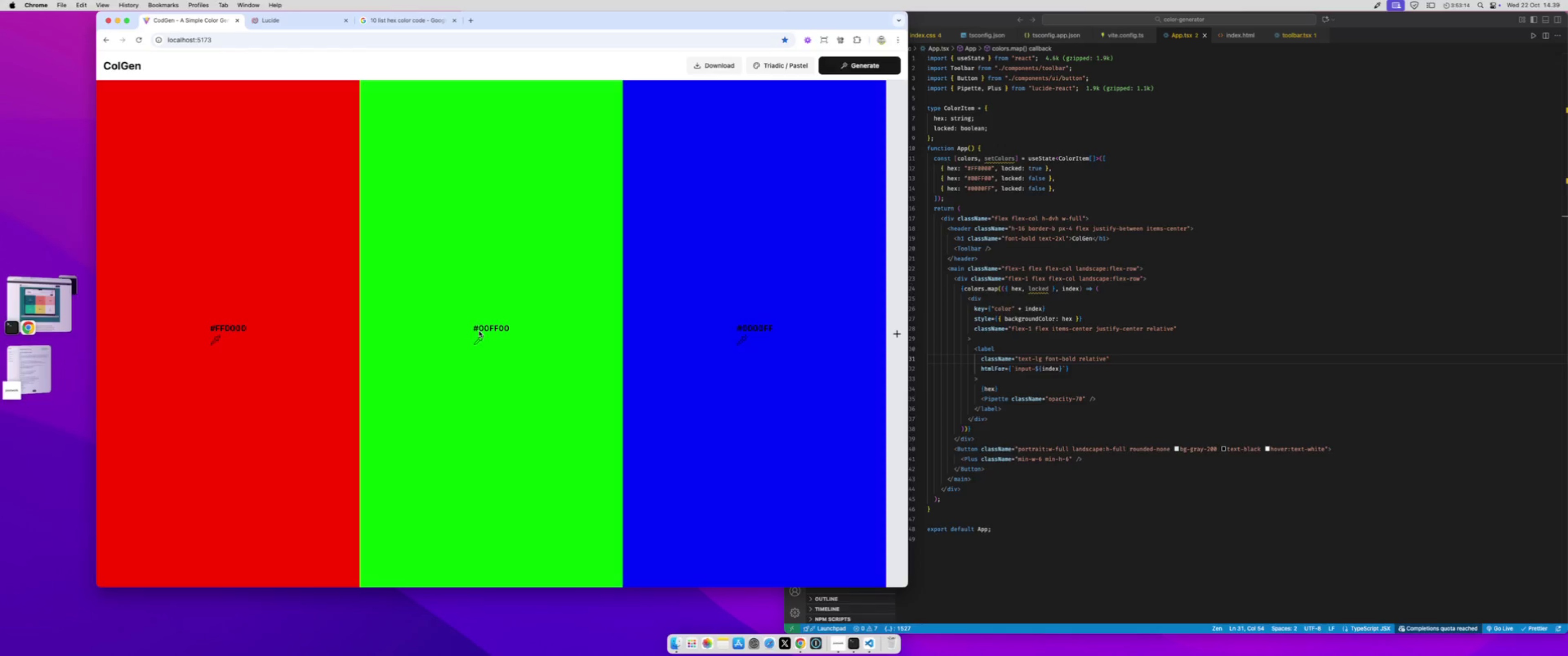 
left_click_drag(start_coordinate=[480, 329], to_coordinate=[507, 328])
 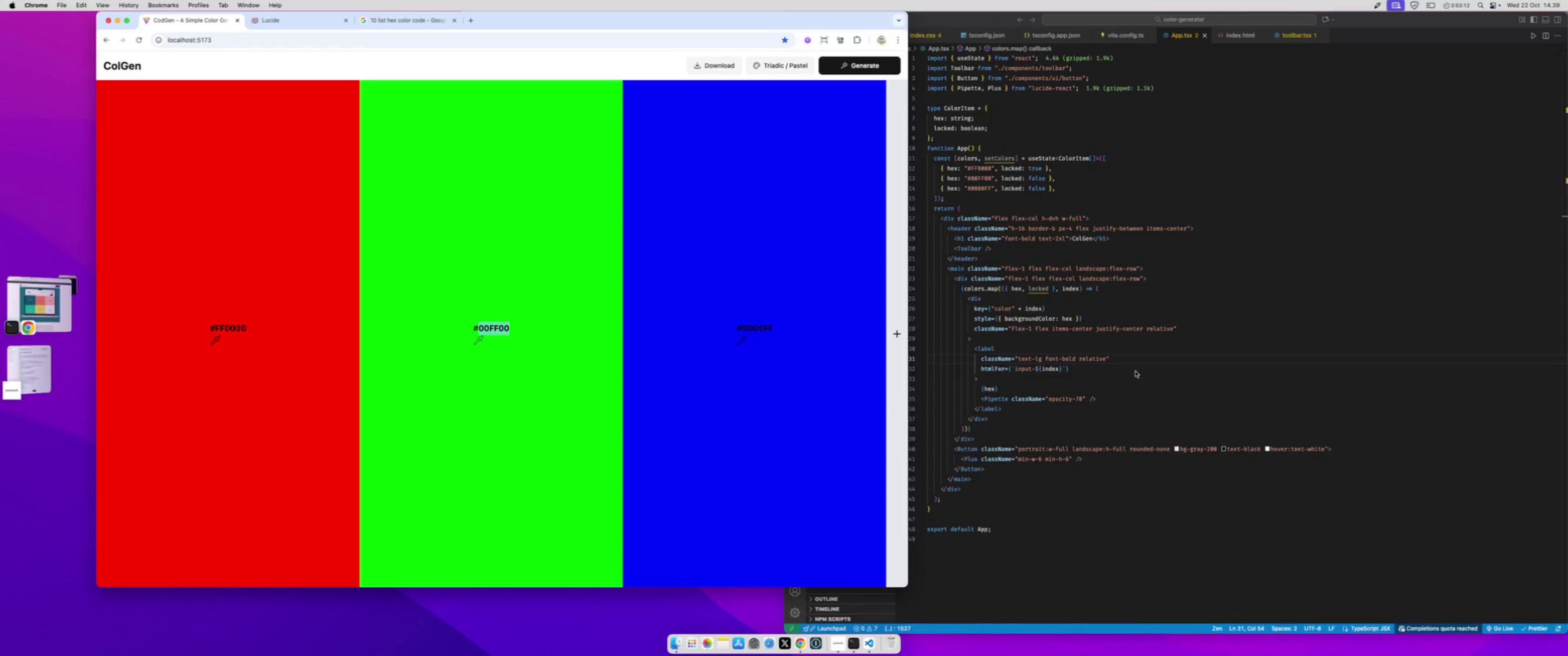 
left_click([1136, 371])
 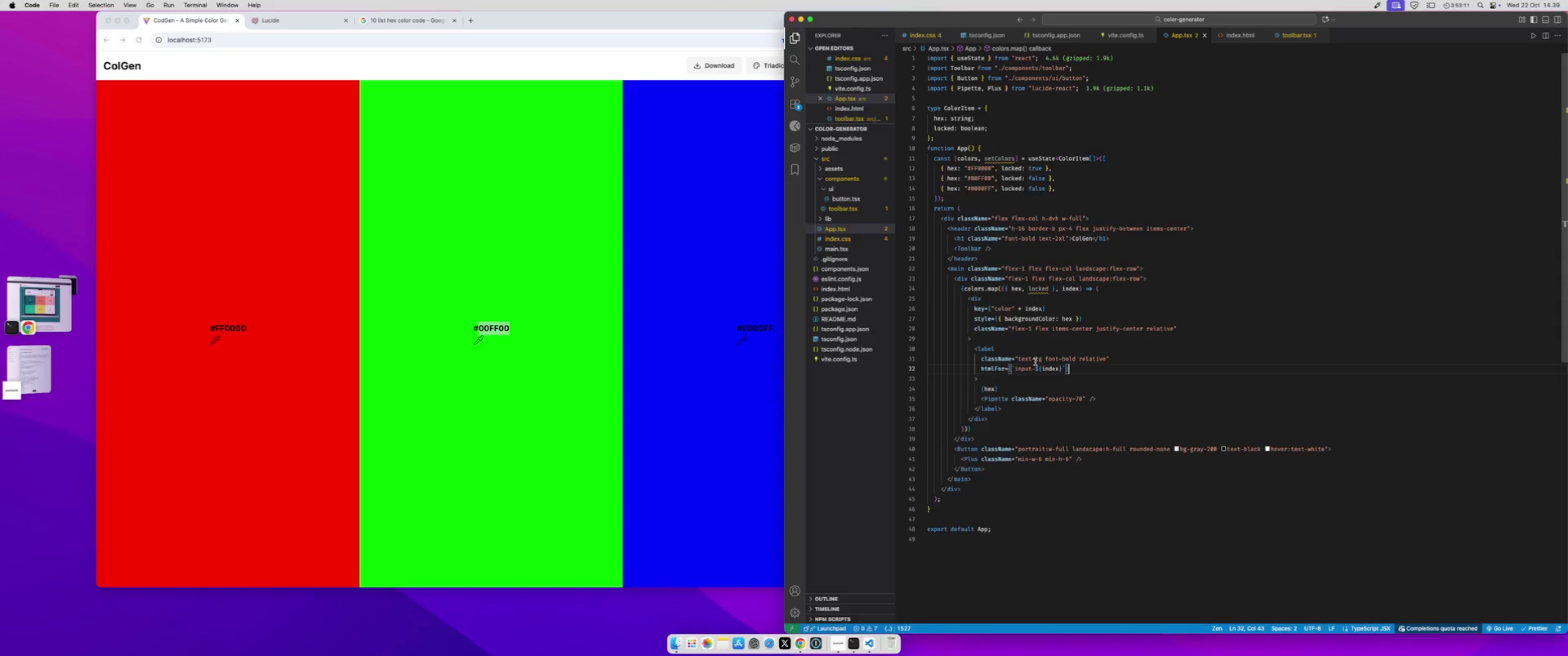 
mouse_move([985, 362])
 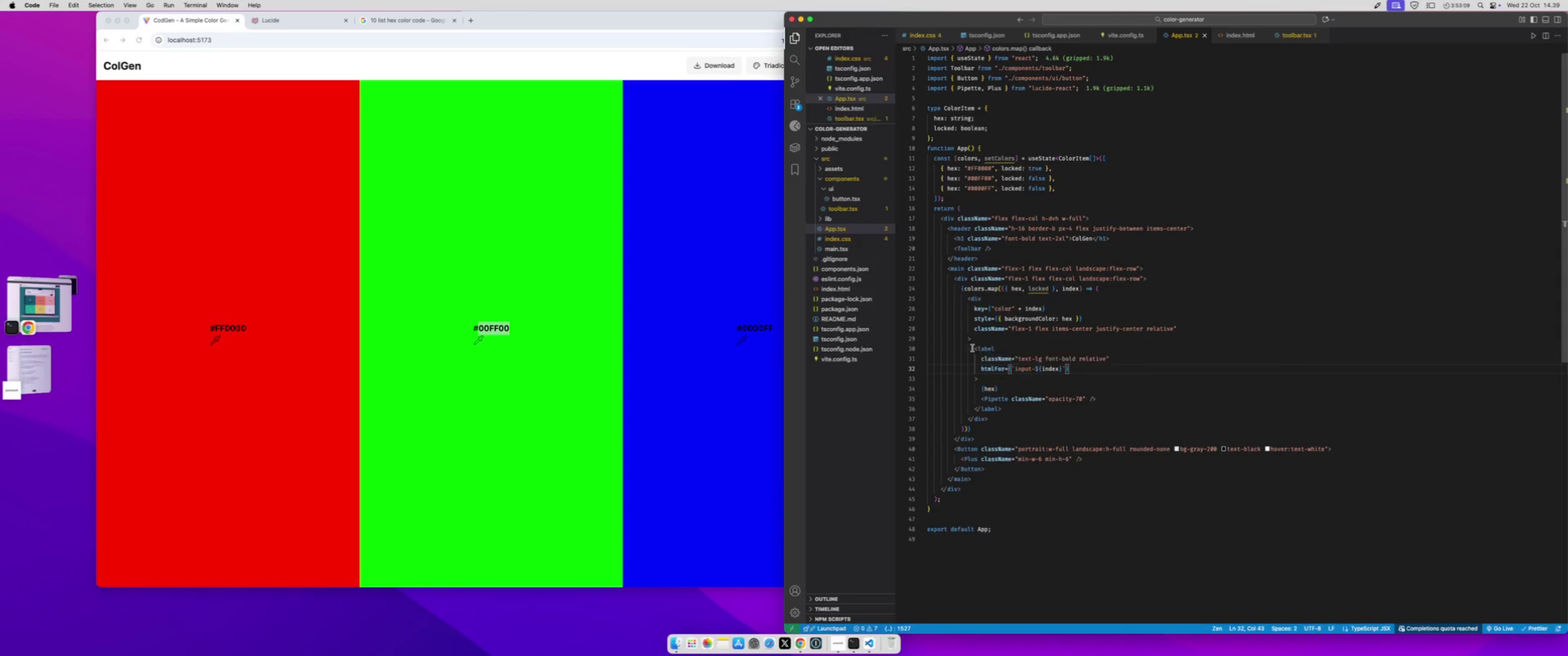 
left_click_drag(start_coordinate=[973, 348], to_coordinate=[1005, 407])
 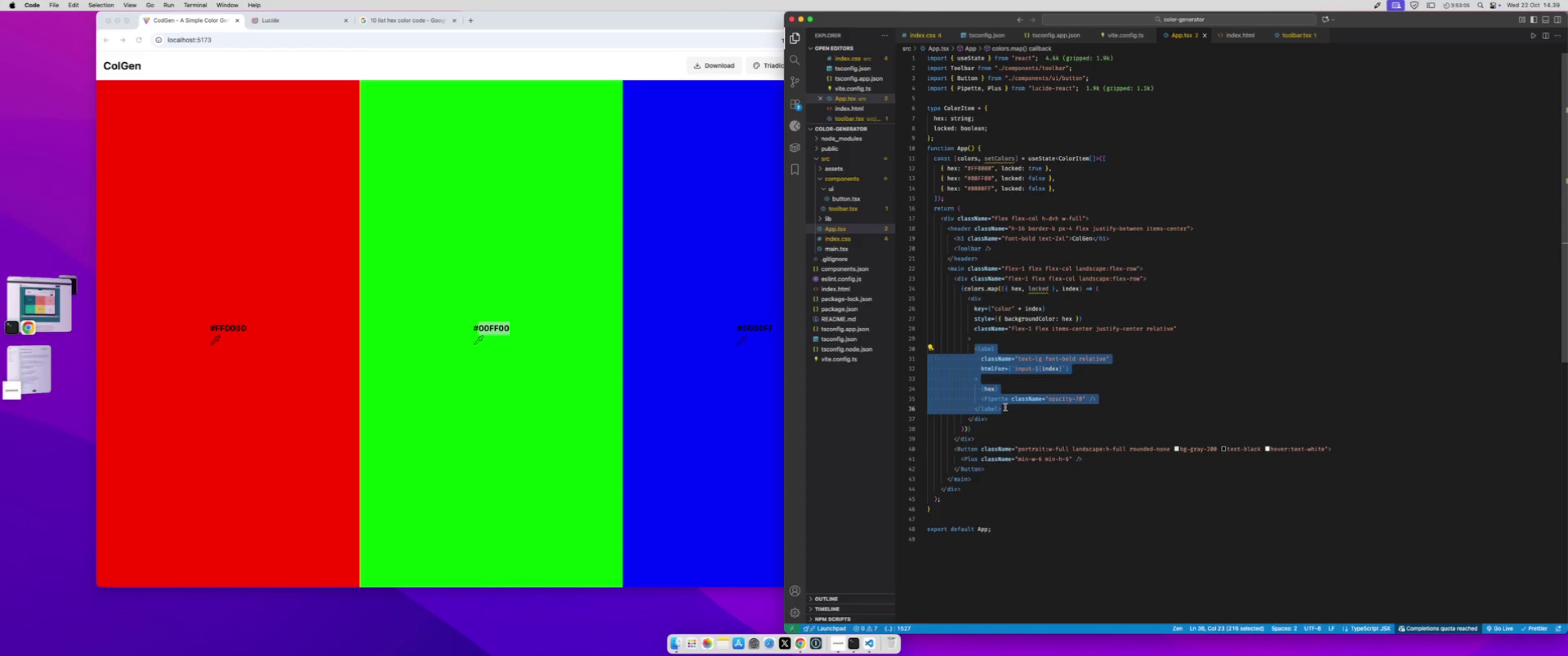 
key(Meta+X)
 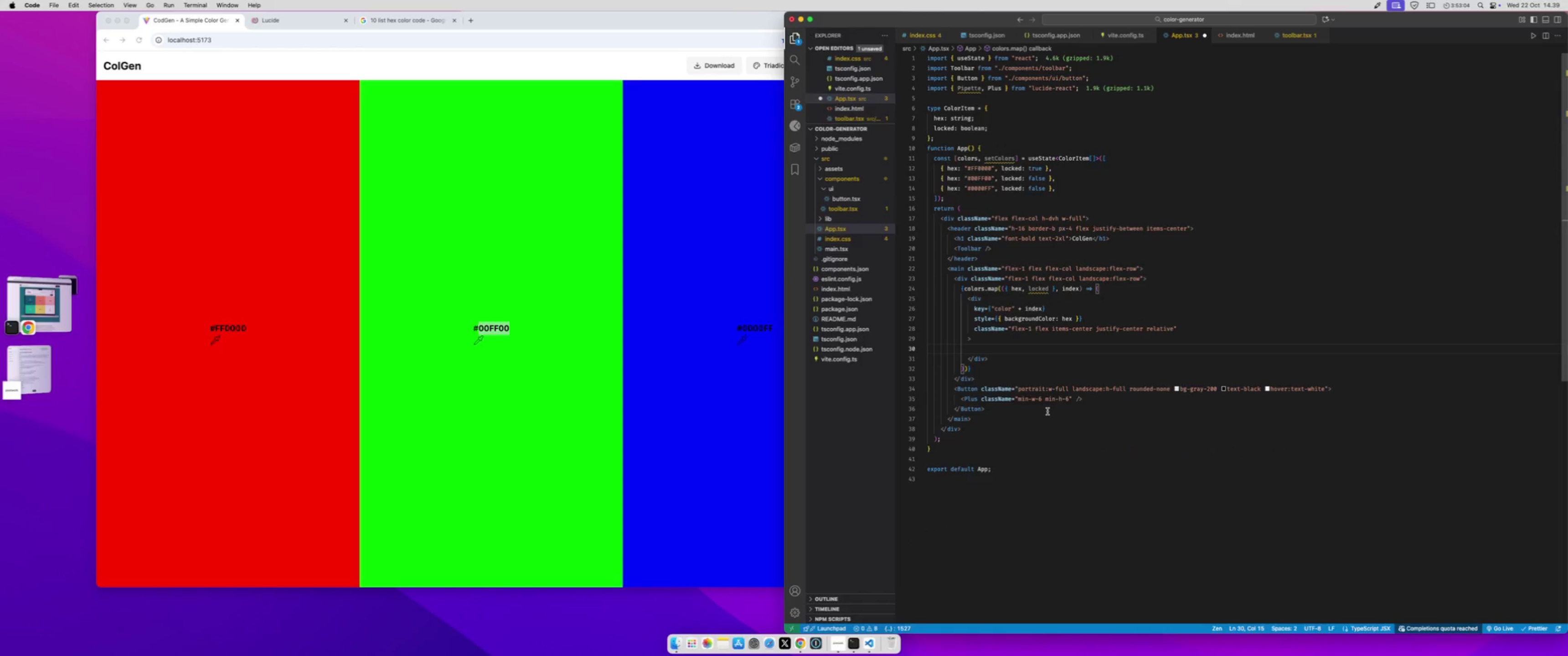 
type(<Buttt)
key(Backspace)
 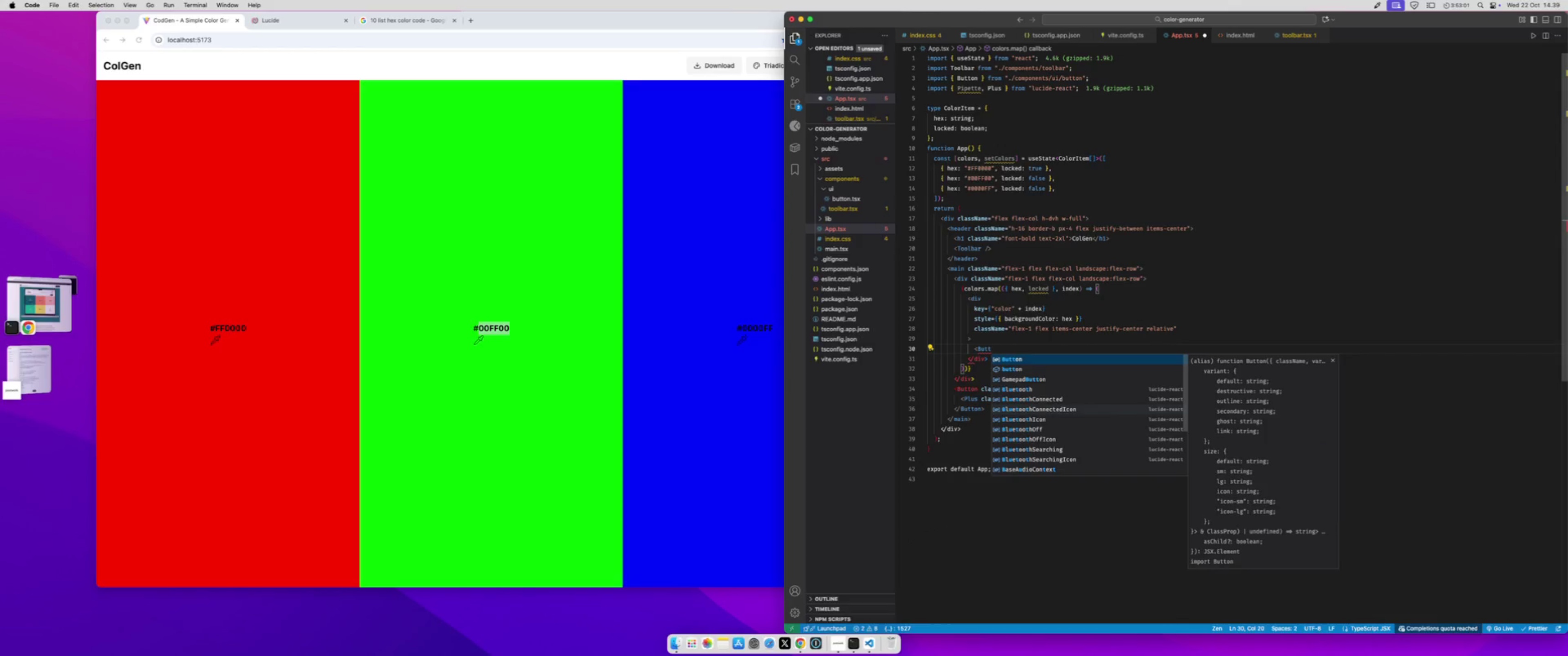 
key(Enter)
 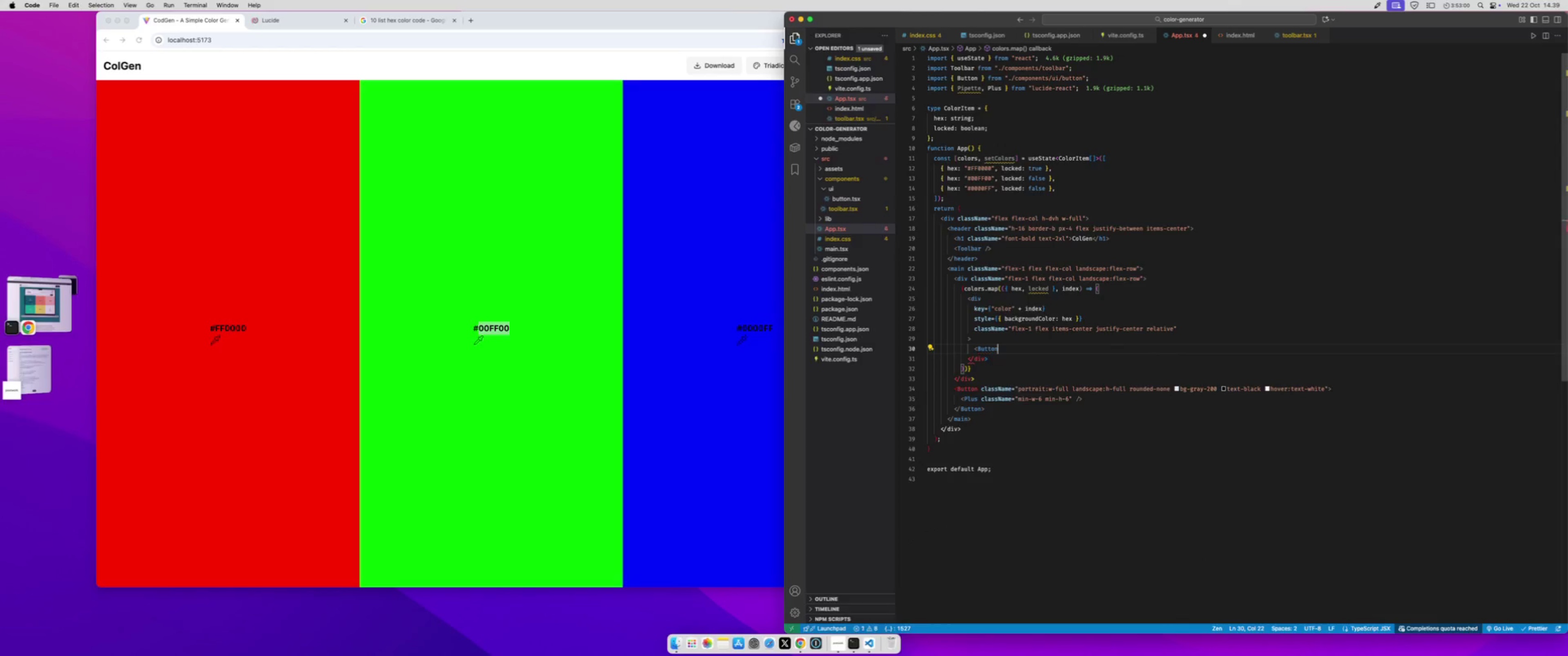 
type( as)
 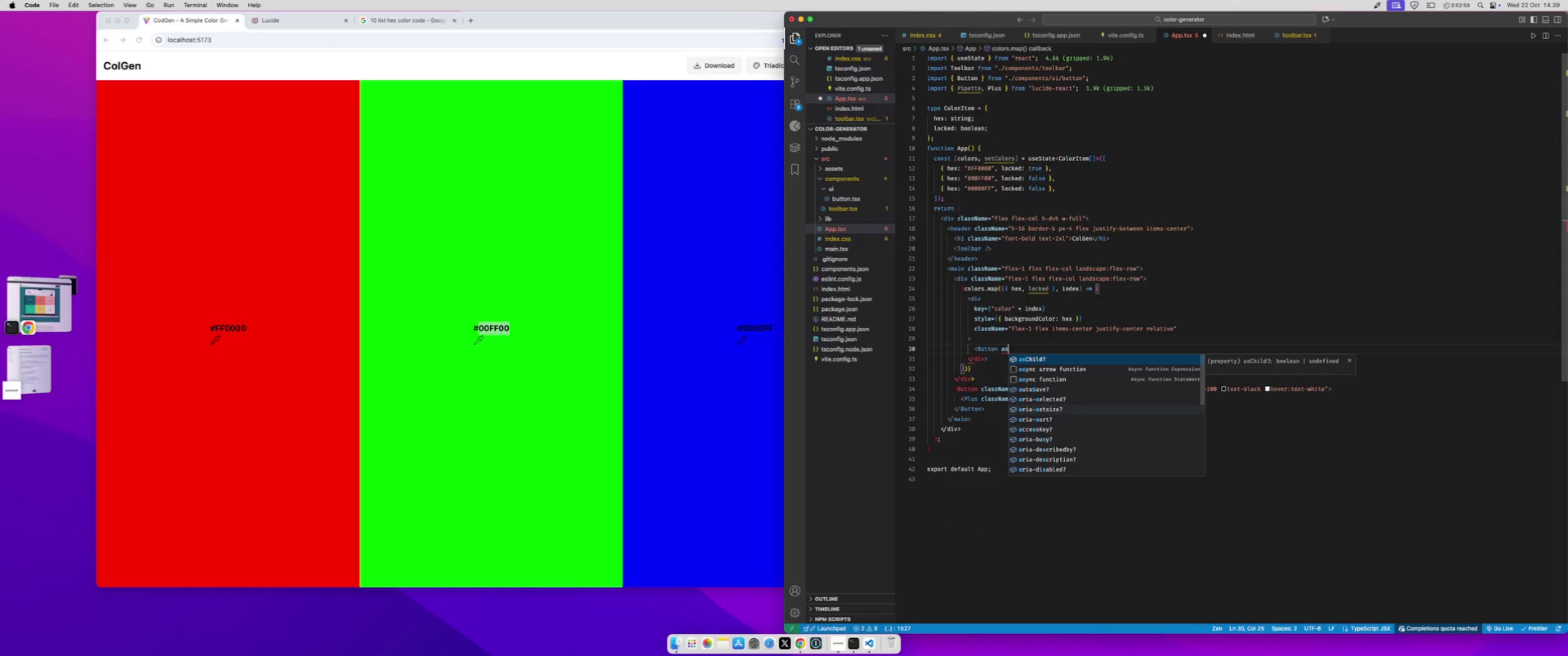 
key(Enter)
 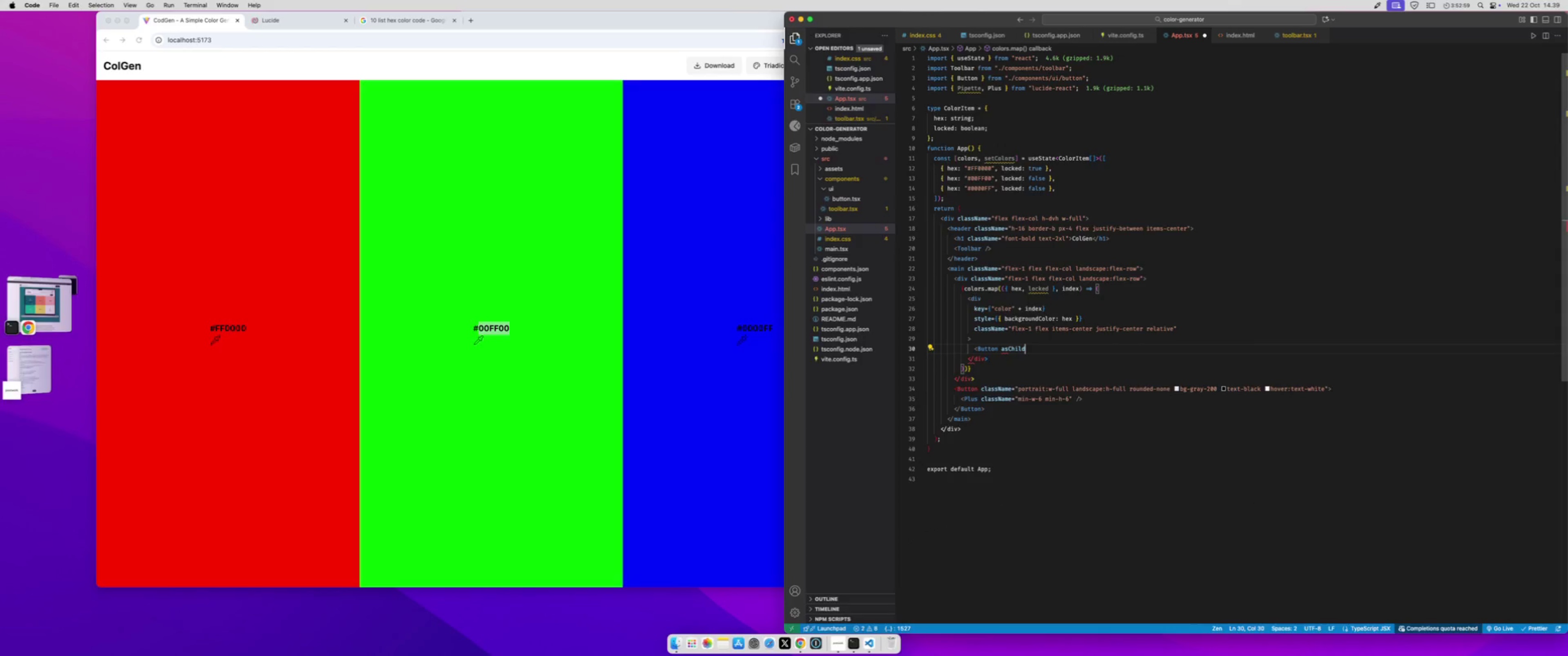 
key(Shift+Period)
 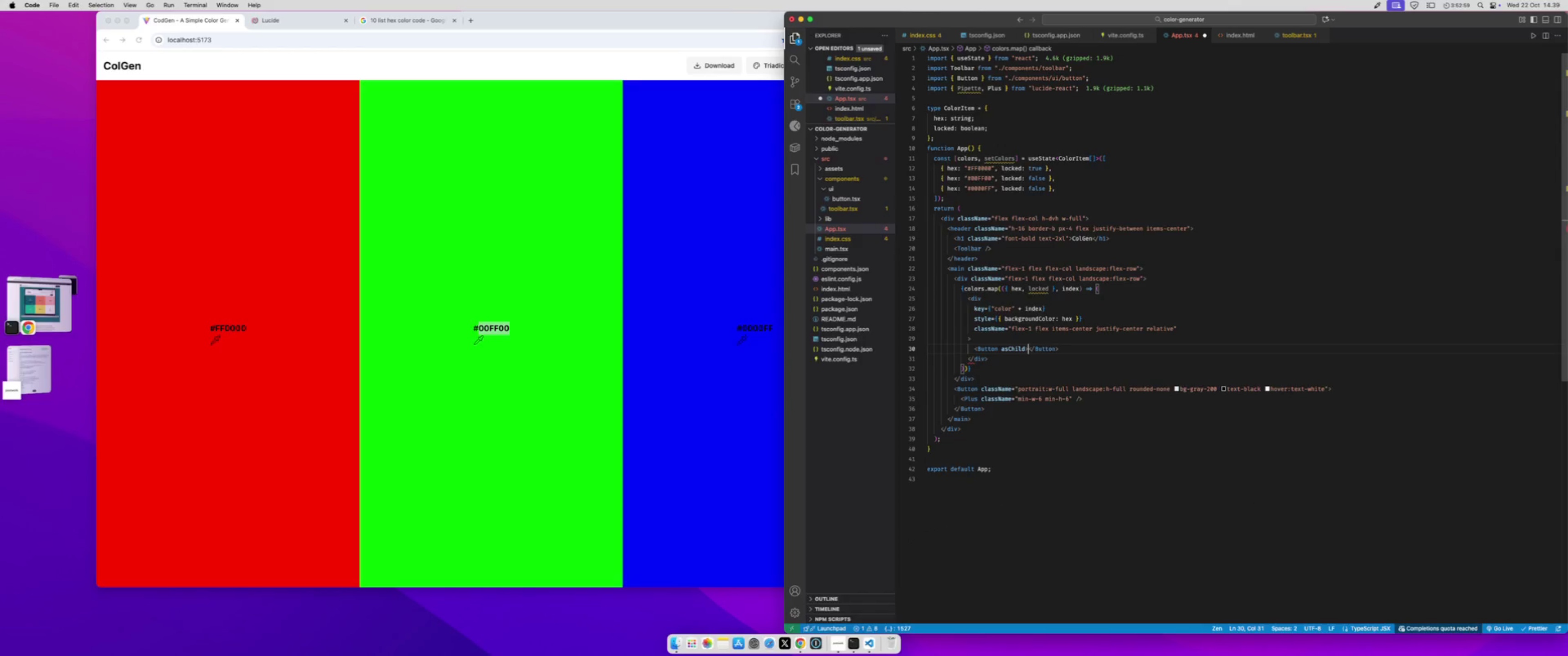 
key(Enter)
 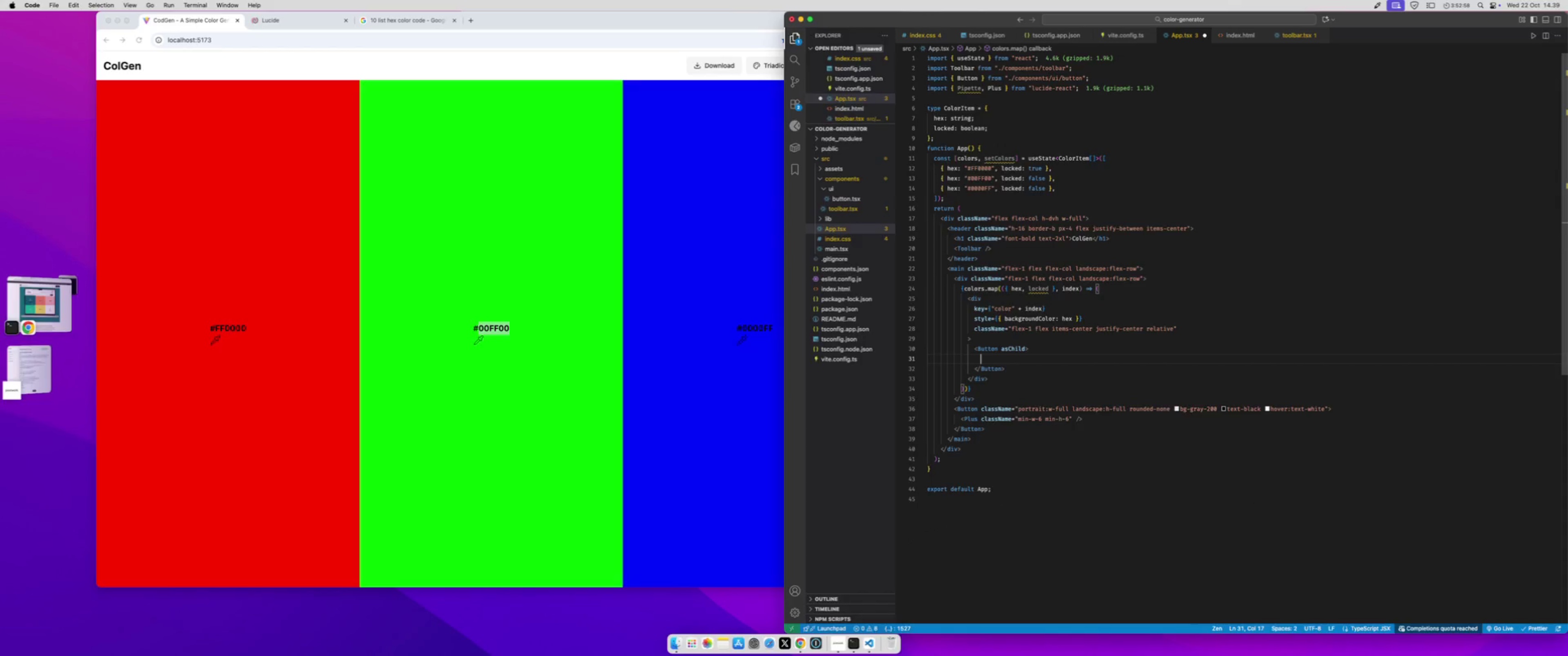 
key(Meta+V)
 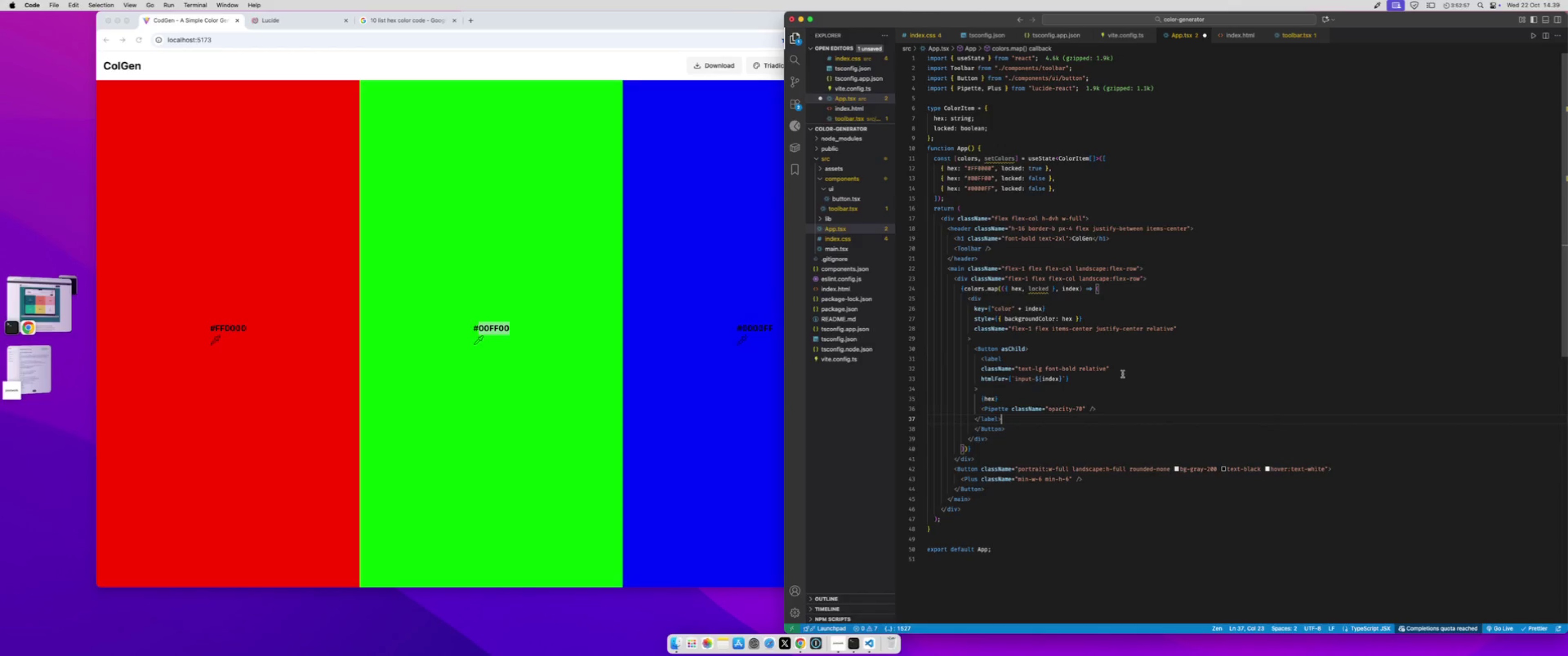 
left_click_drag(start_coordinate=[1119, 369], to_coordinate=[955, 366])
 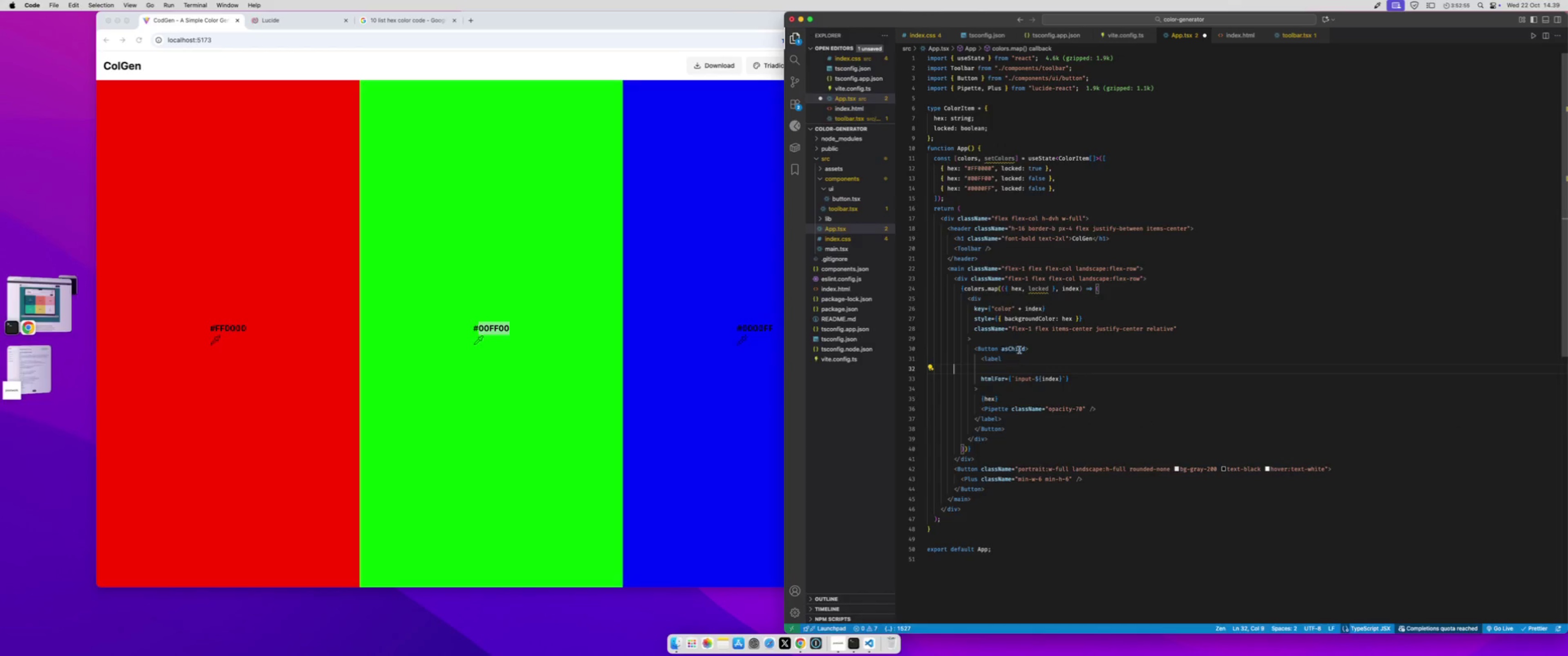 
key(Meta+X)
 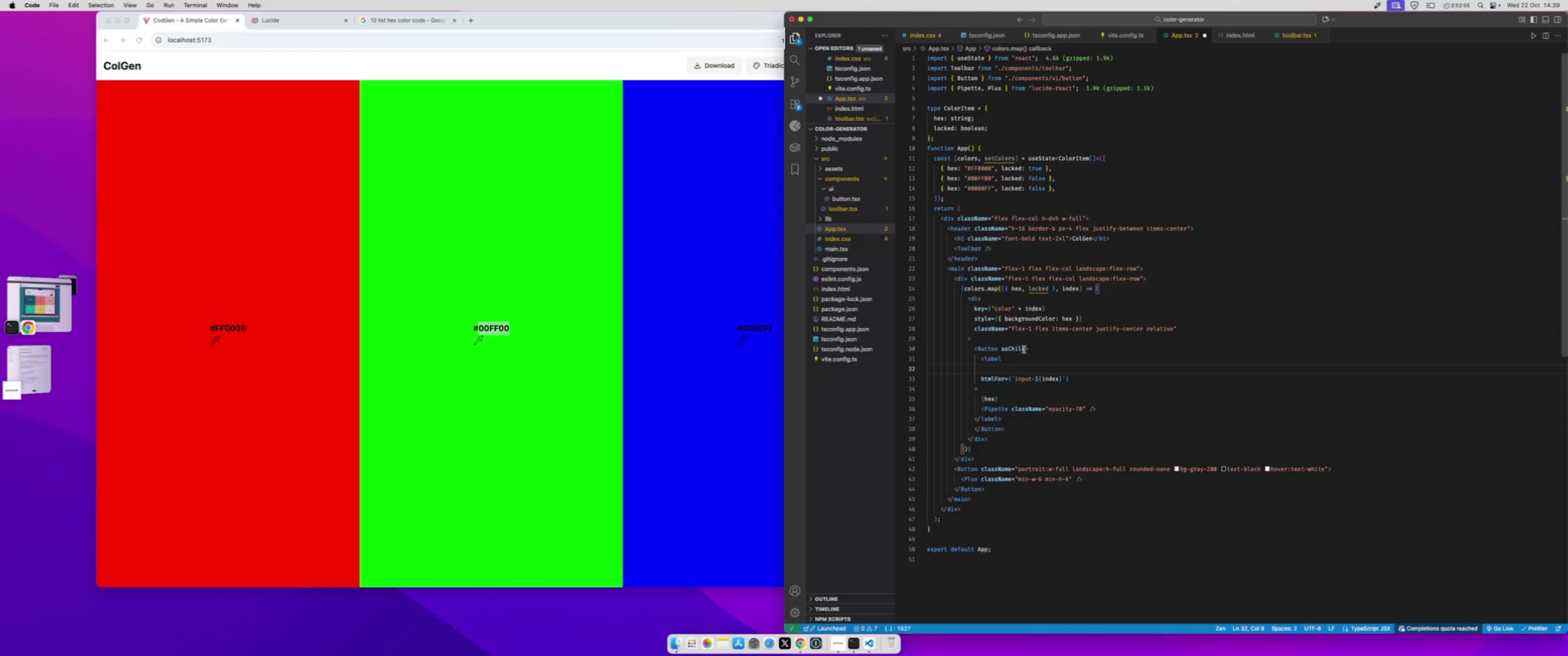 
left_click([1025, 349])
 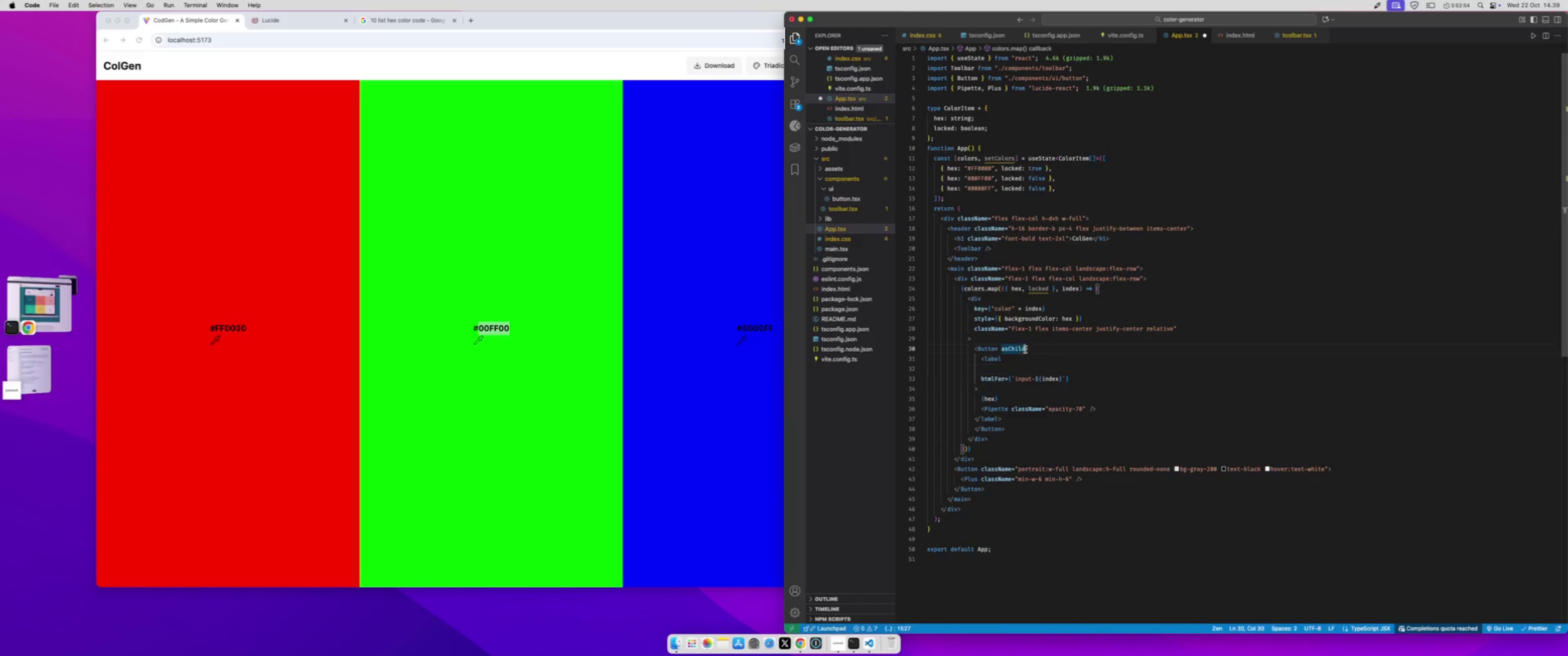 
key(Space)
 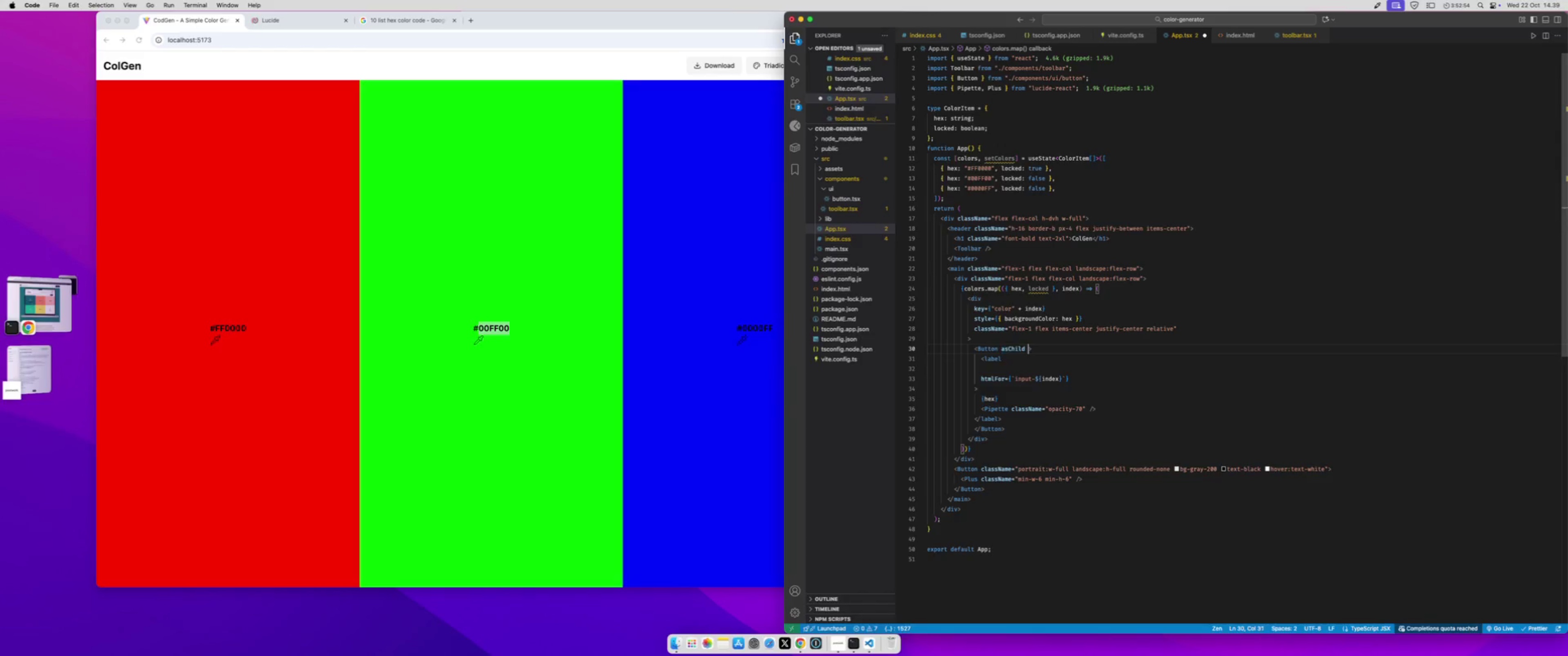 
key(Meta+V)
 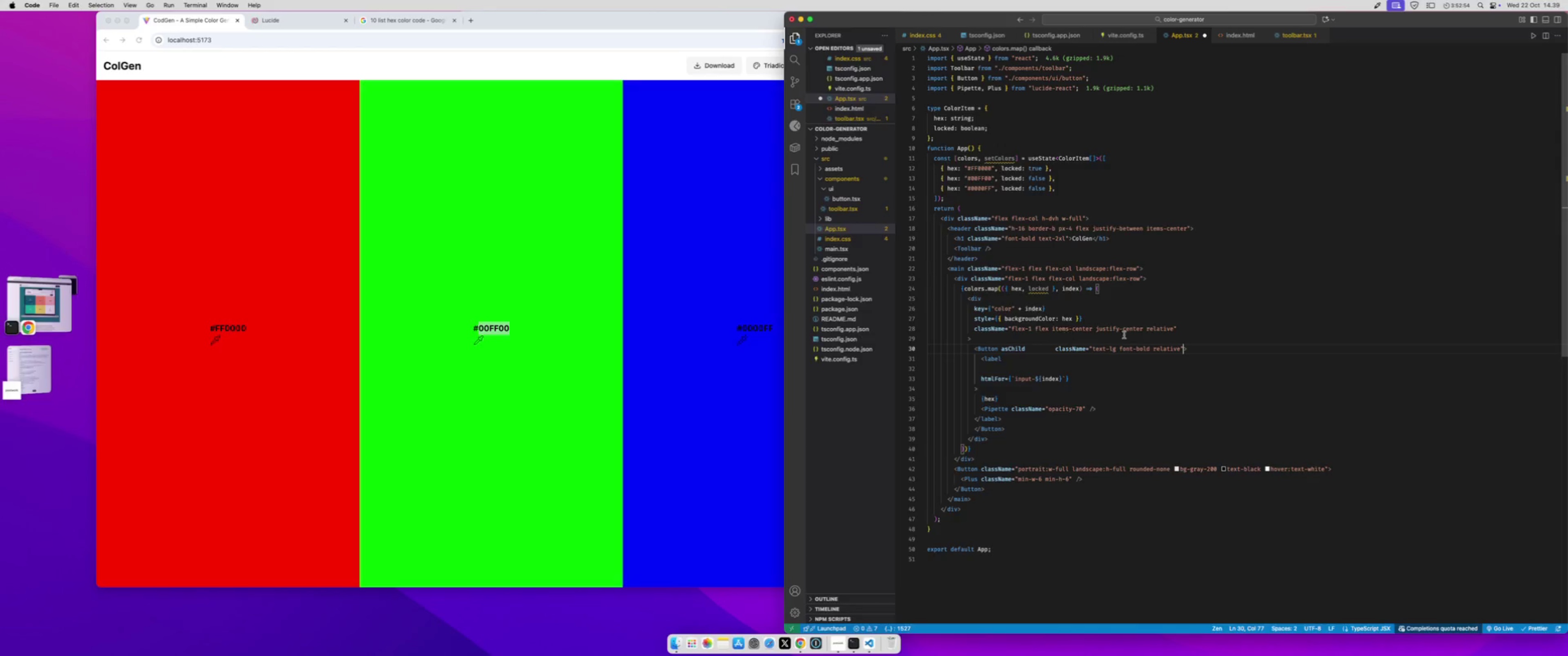 
key(Meta+S)
 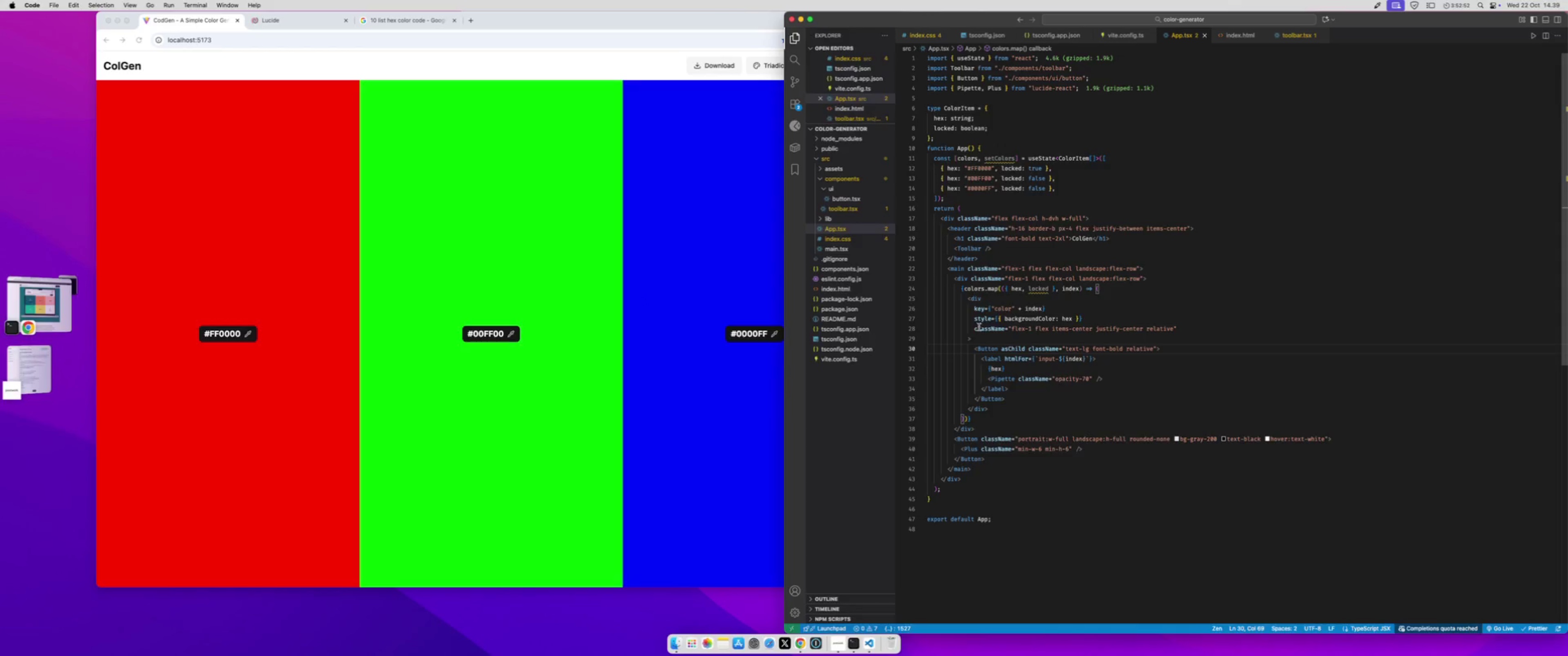 
left_click([1024, 359])
 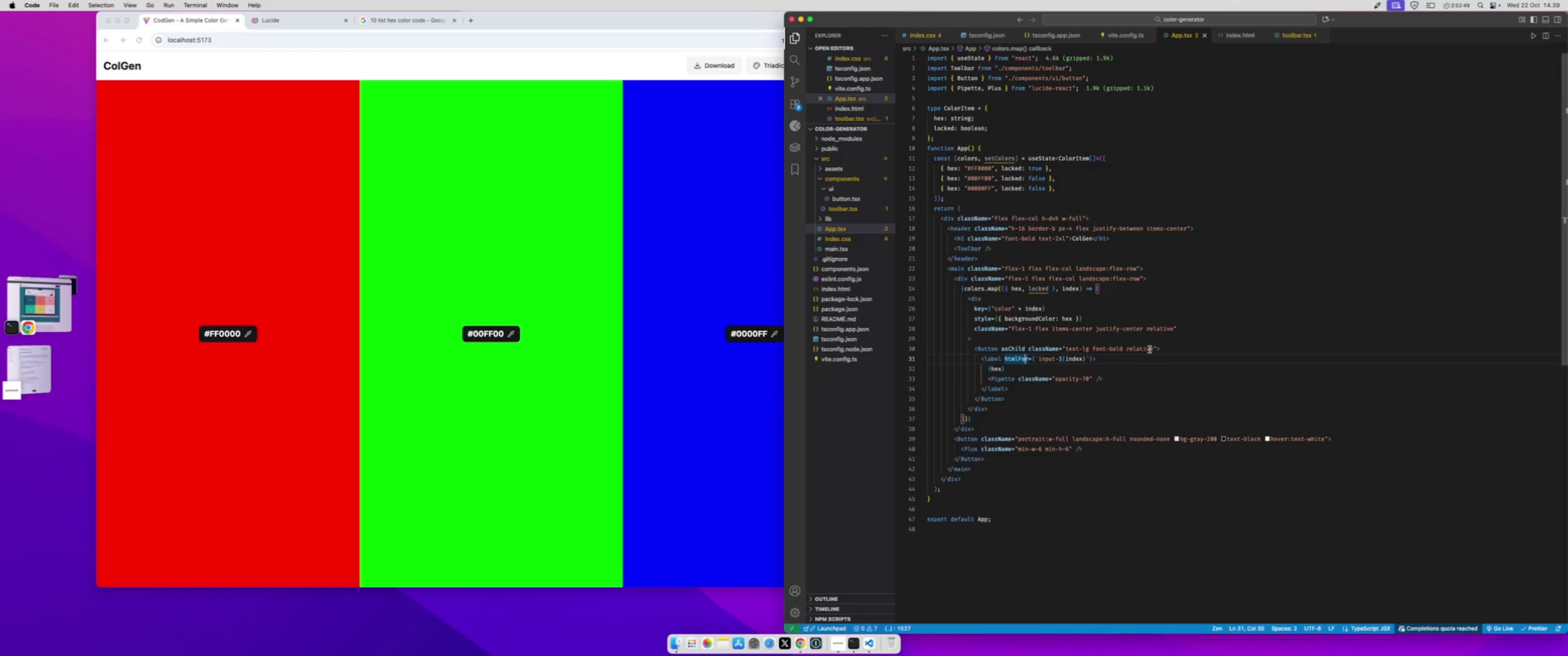 
left_click([1155, 349])
 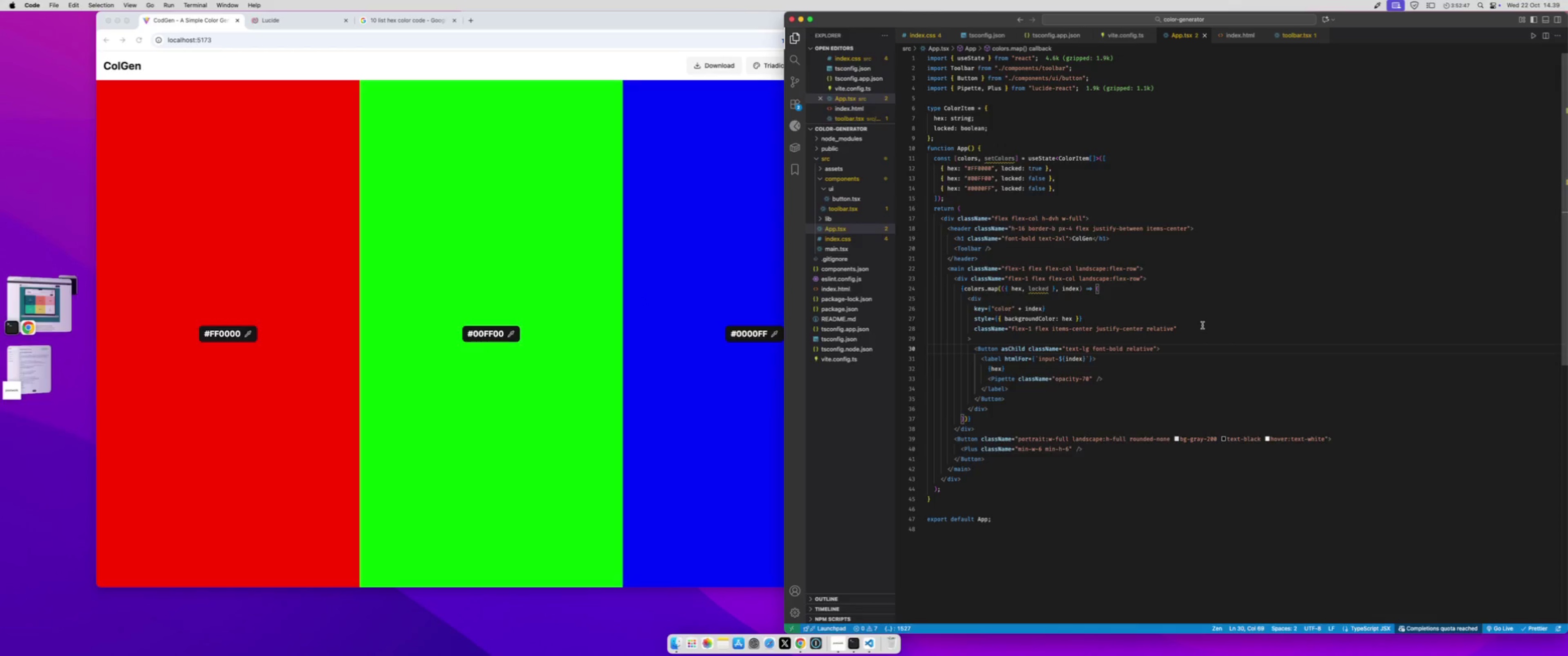 
type( vari)
 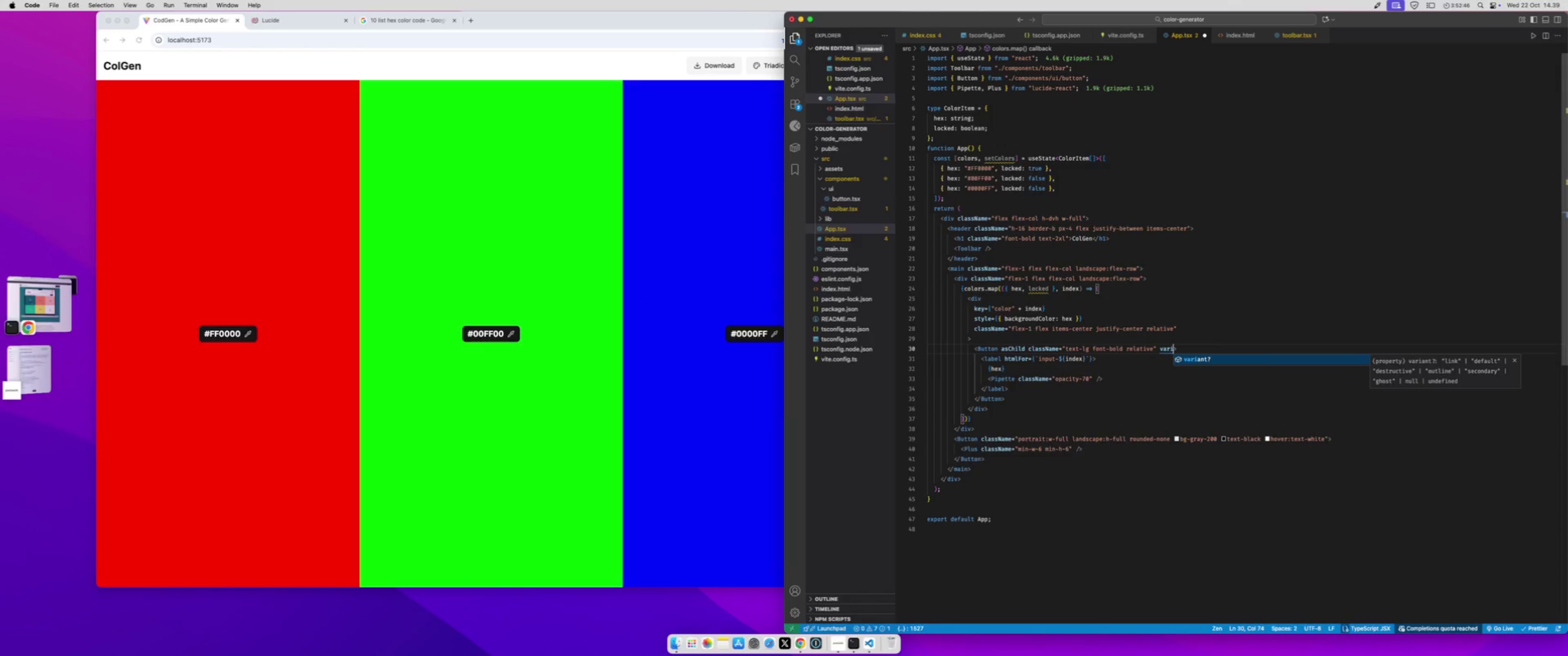 
key(Enter)
 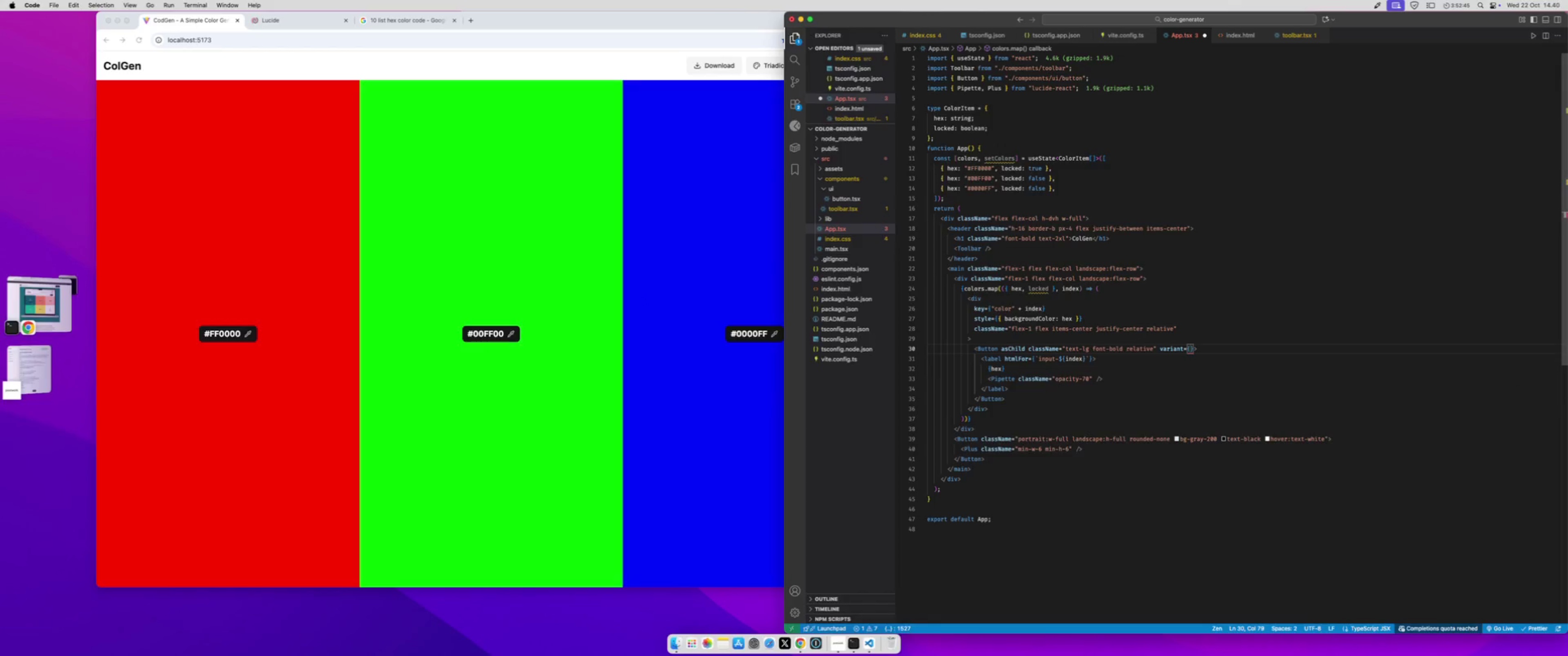 
key(Backspace)
 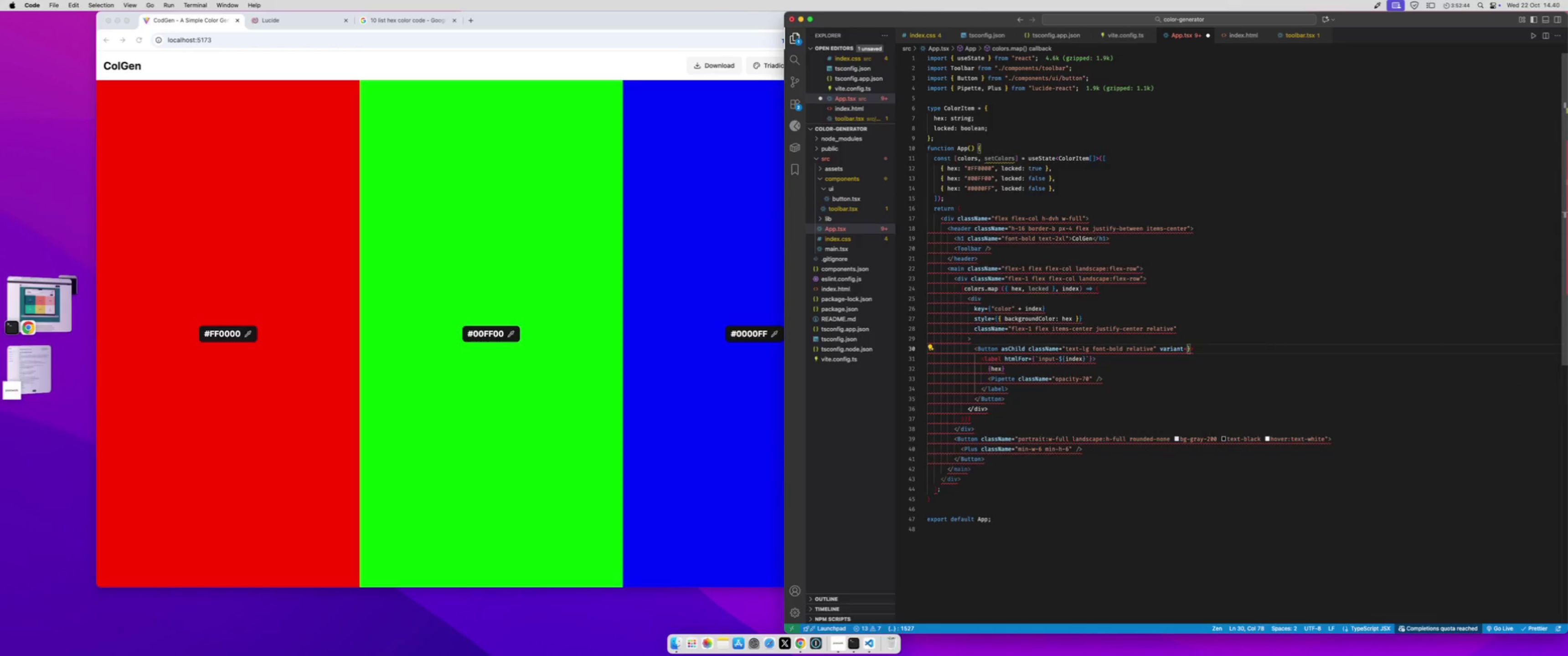 
key(ArrowRight)
 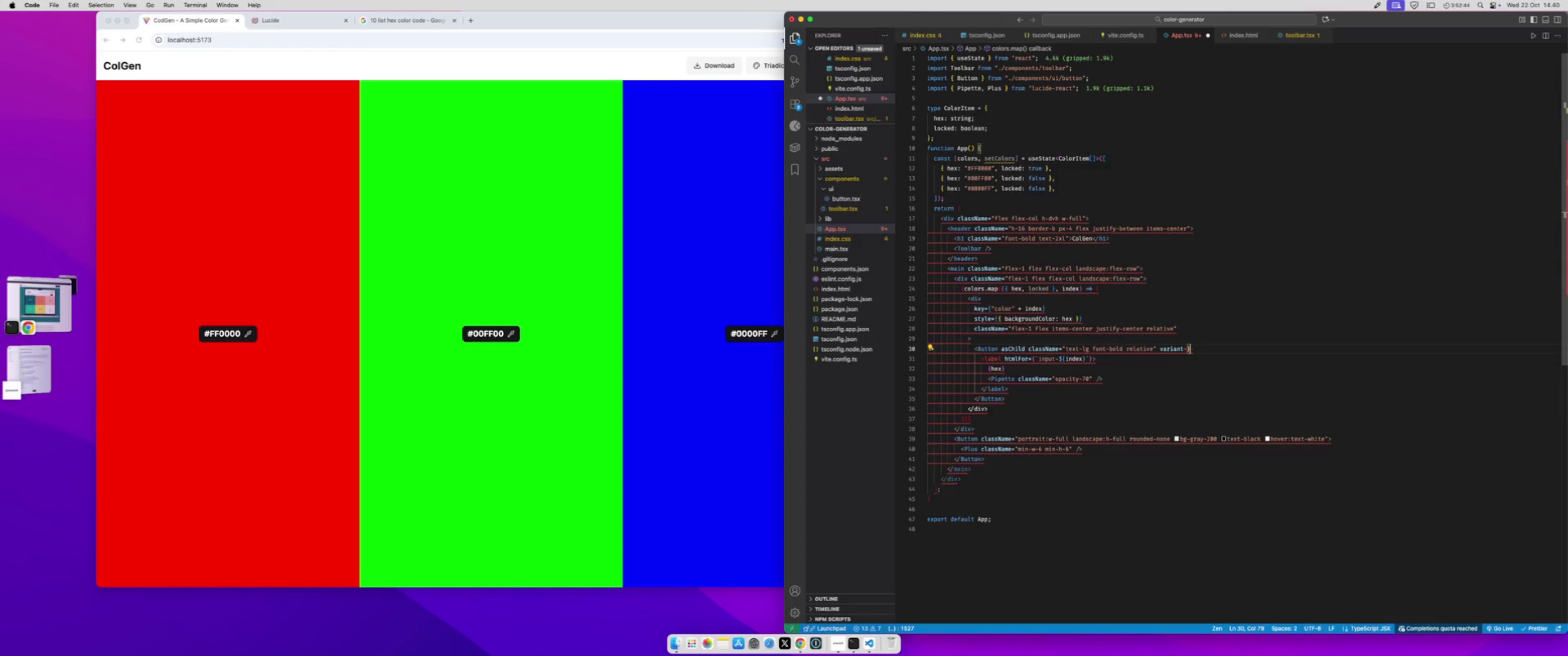 
key(Backspace)
type("gh)
 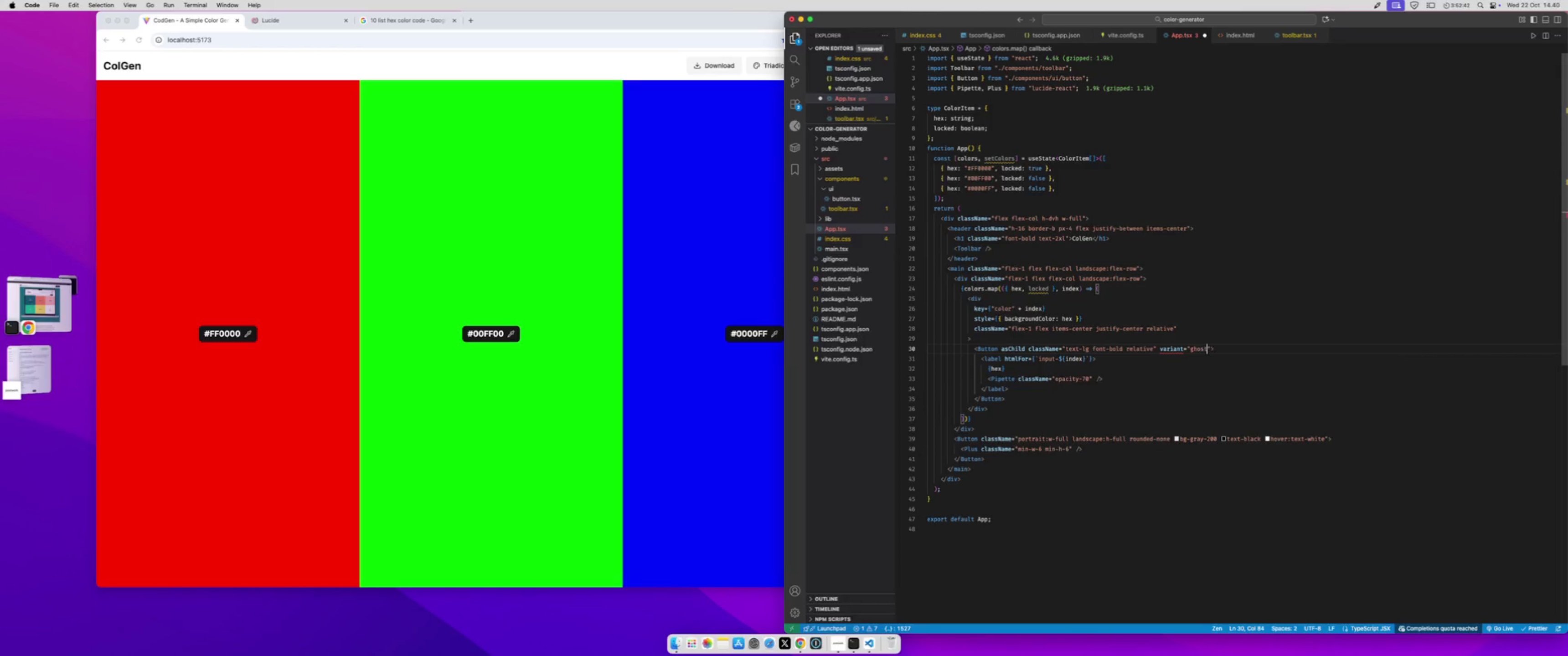 
 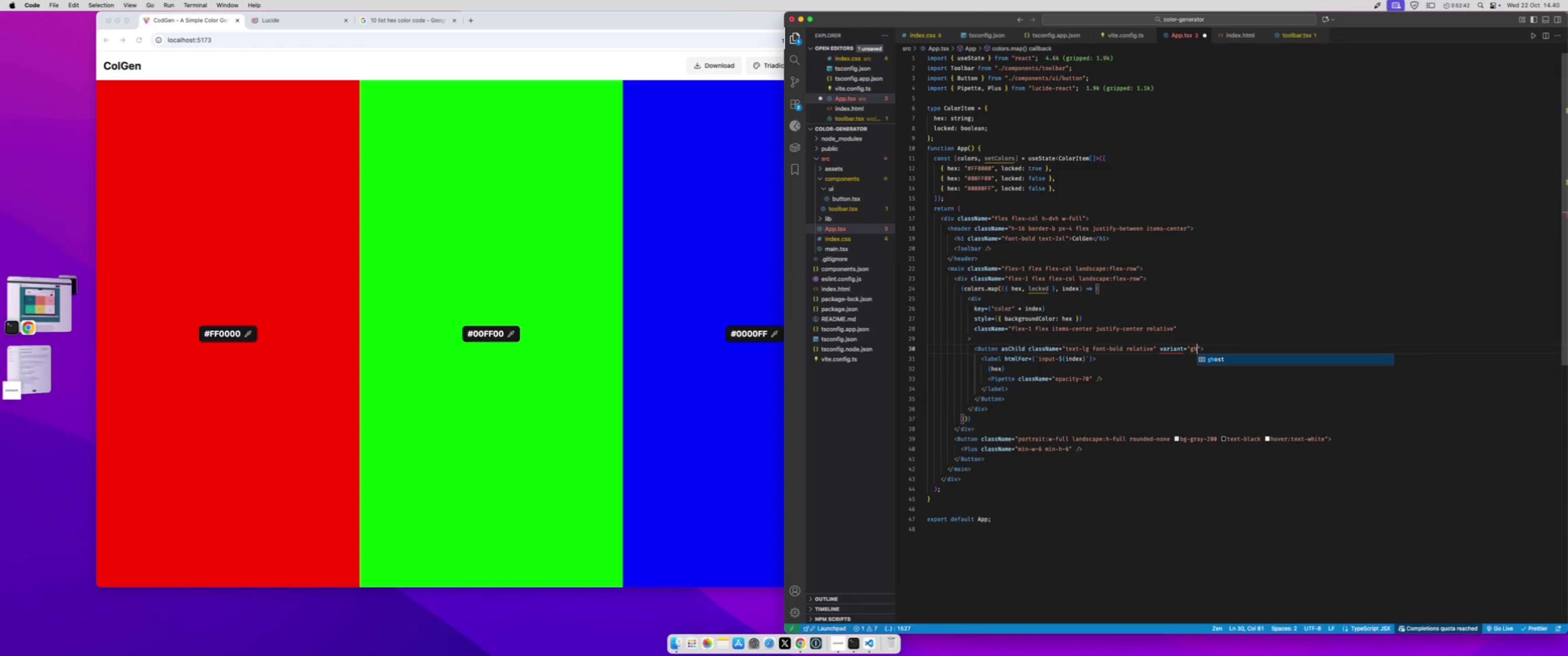 
key(Enter)
 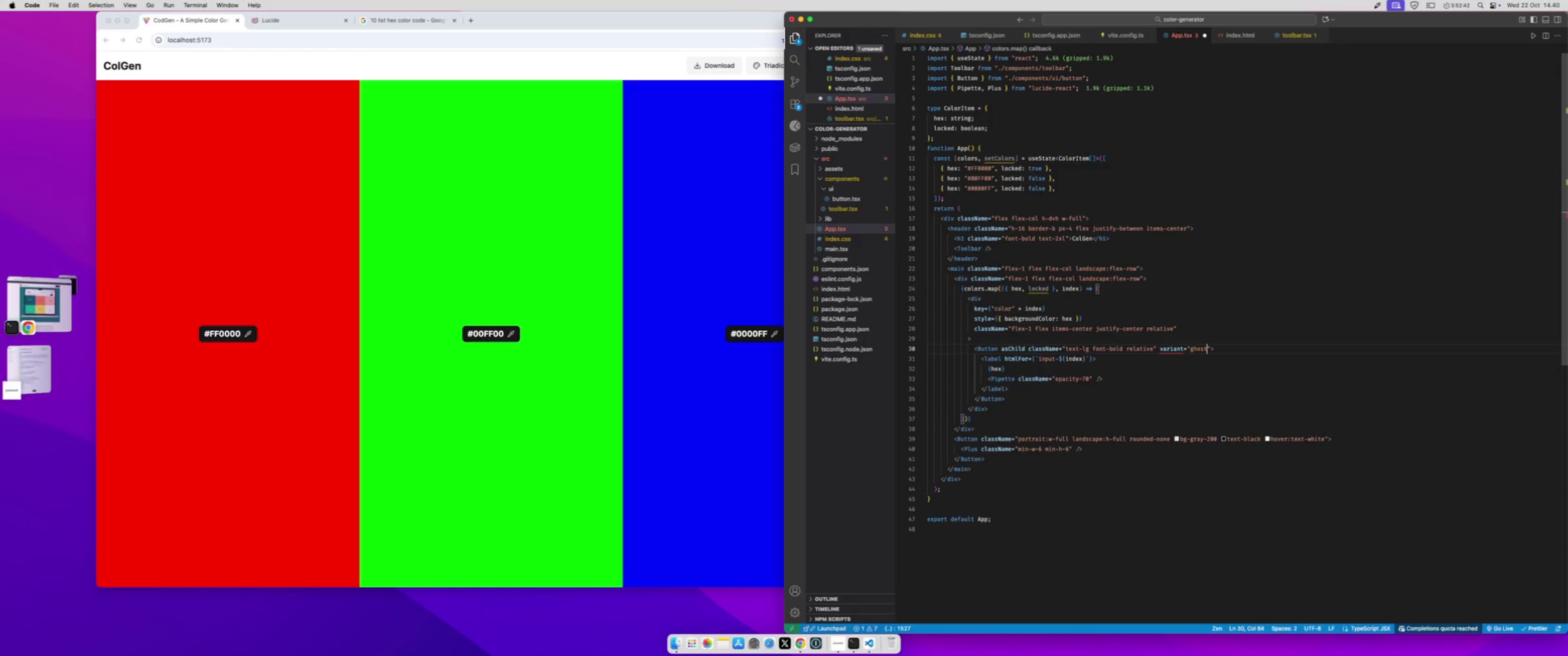 
key(Meta+S)
 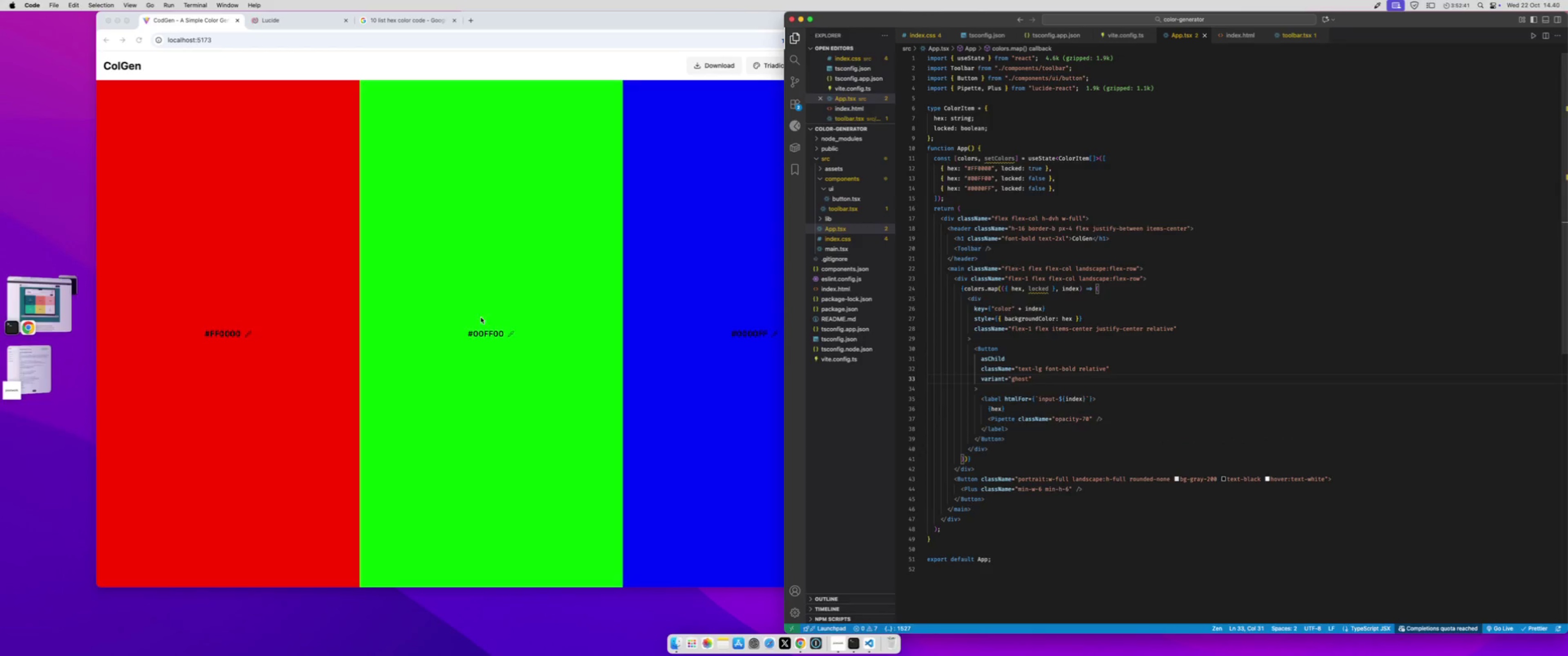 
left_click([490, 282])
 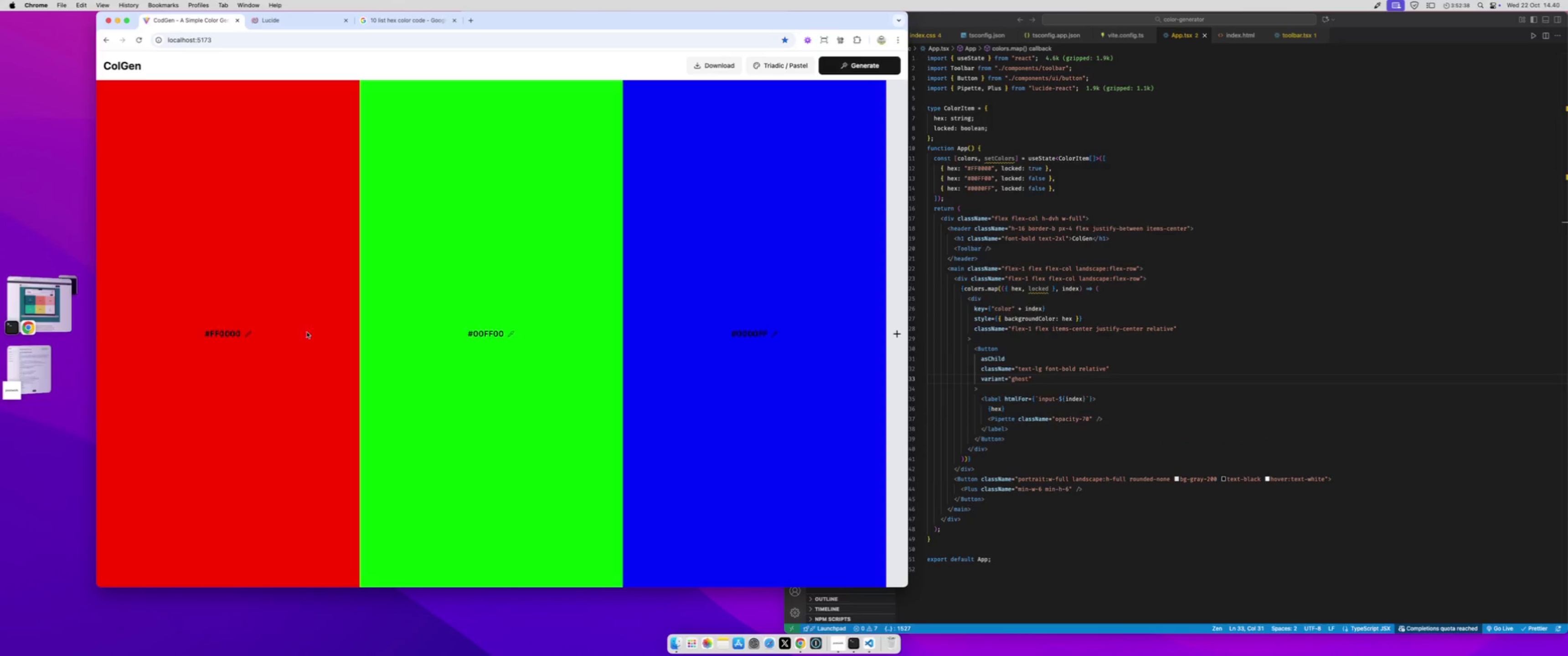 
left_click([225, 331])
 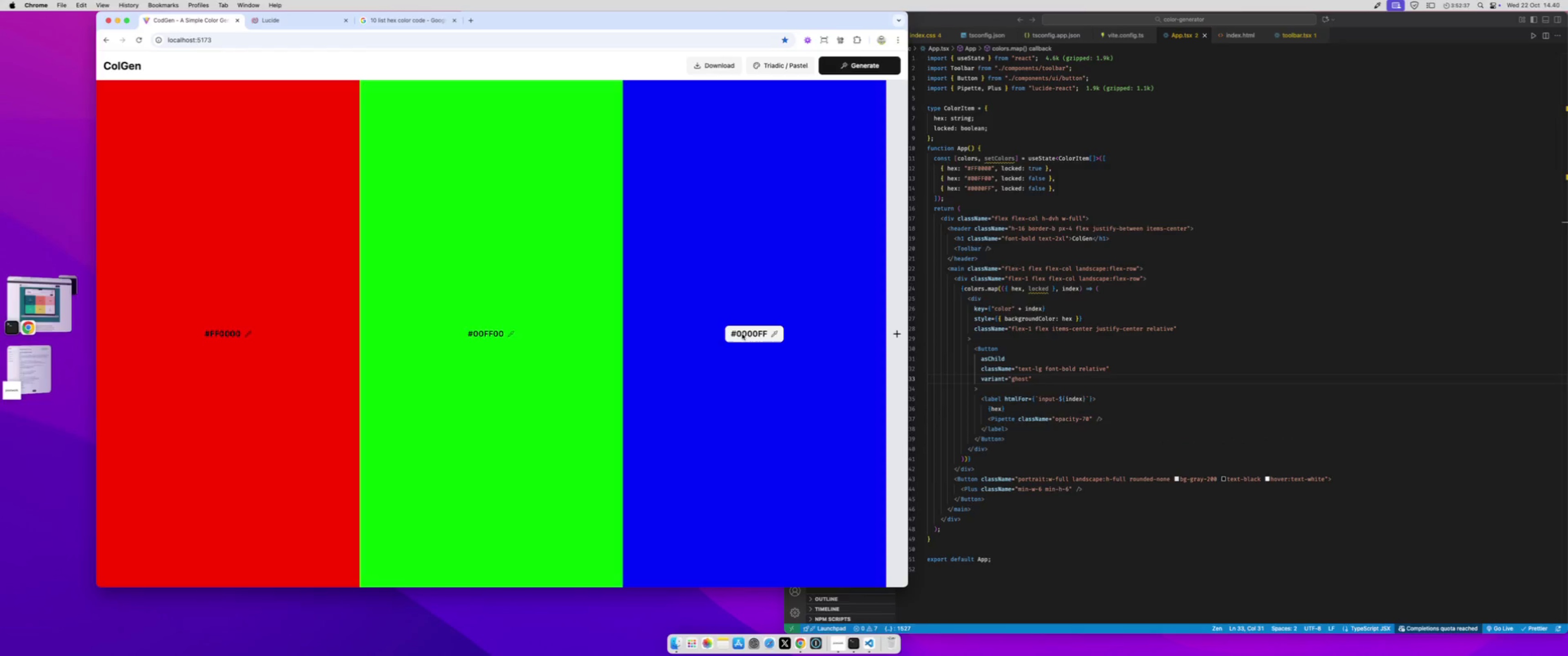 
left_click([742, 334])
 